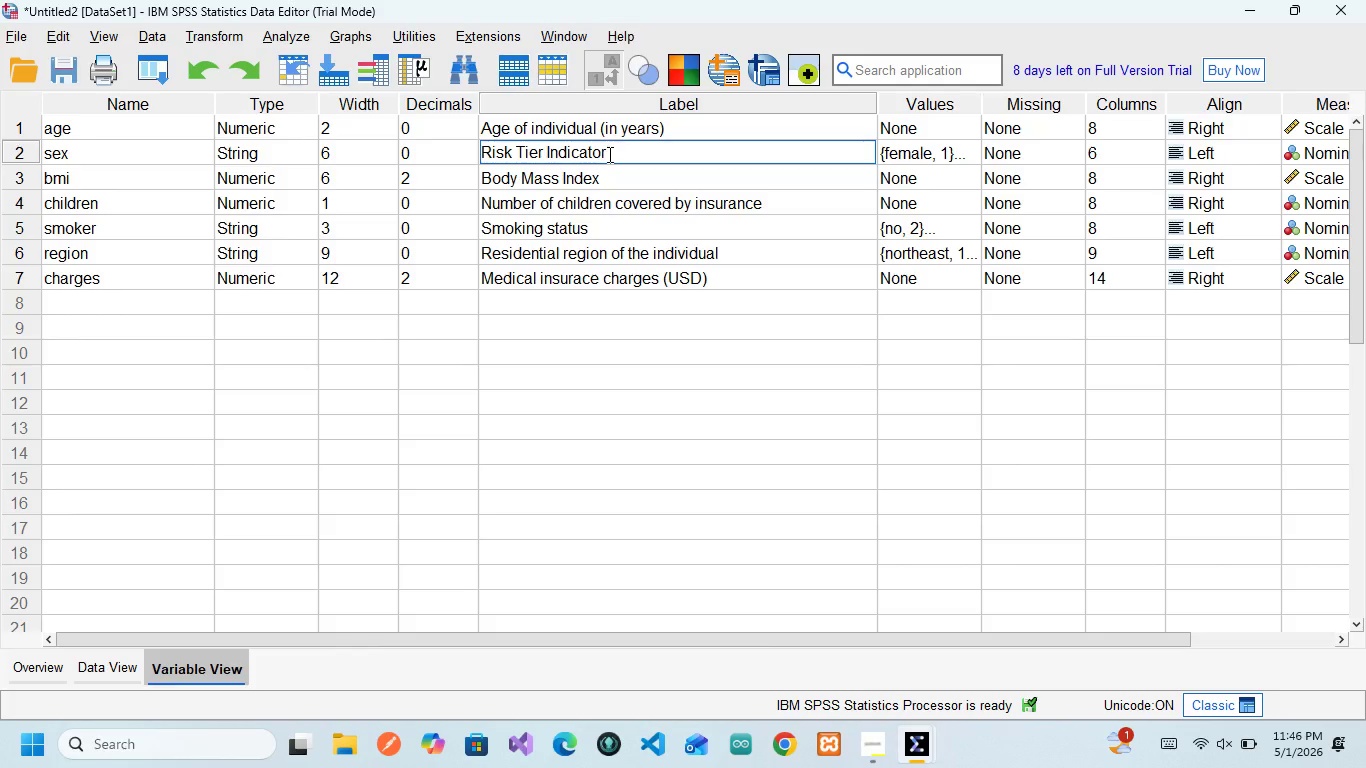 
left_click([608, 154])
 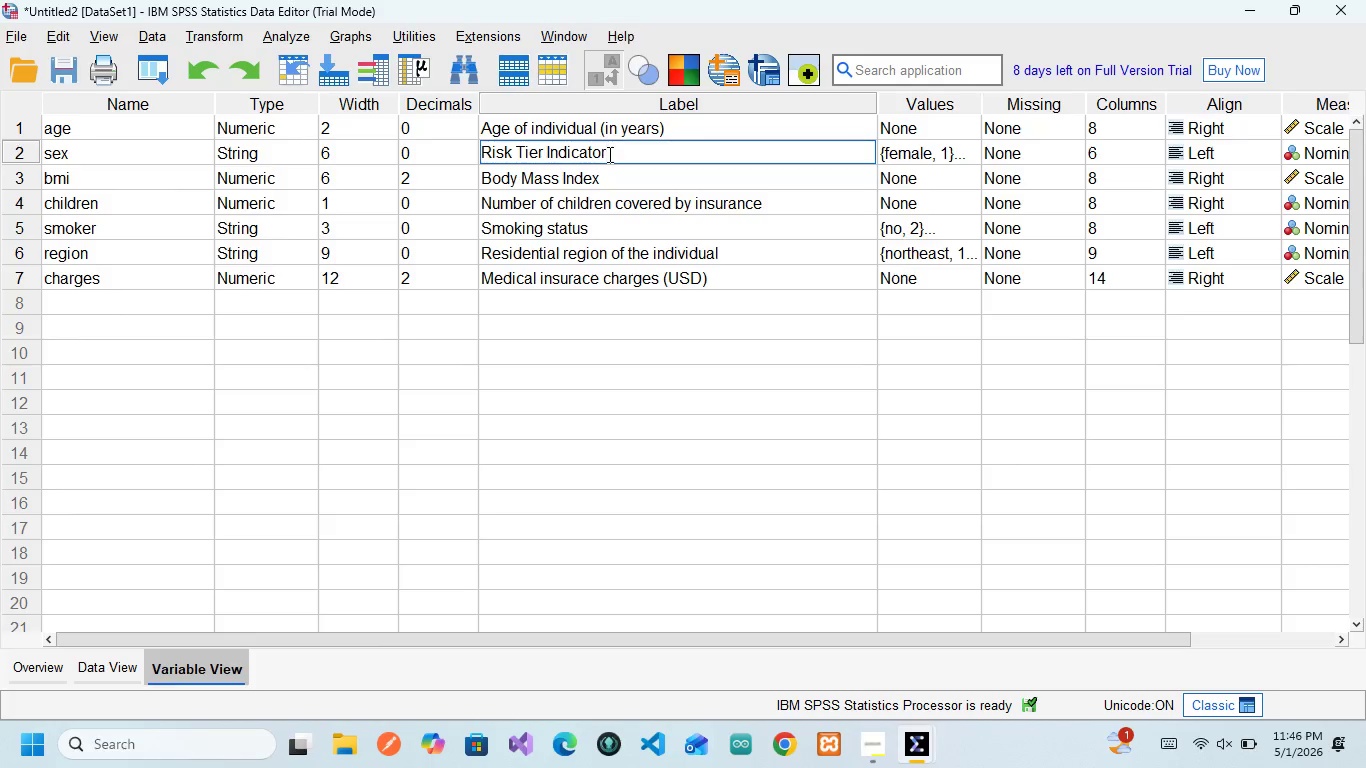 
hold_key(key=ControlLeft, duration=0.97)
 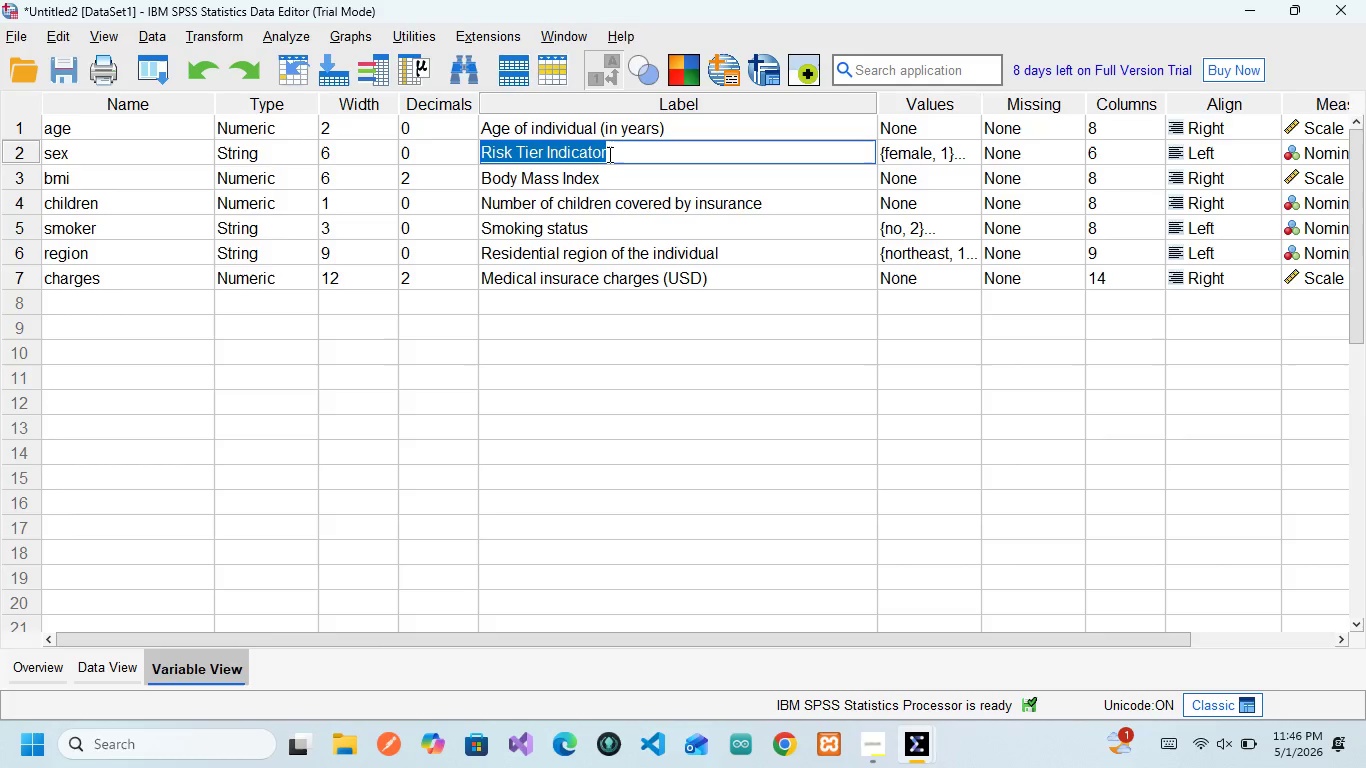 
key(Control+Shift+ShiftLeft)
 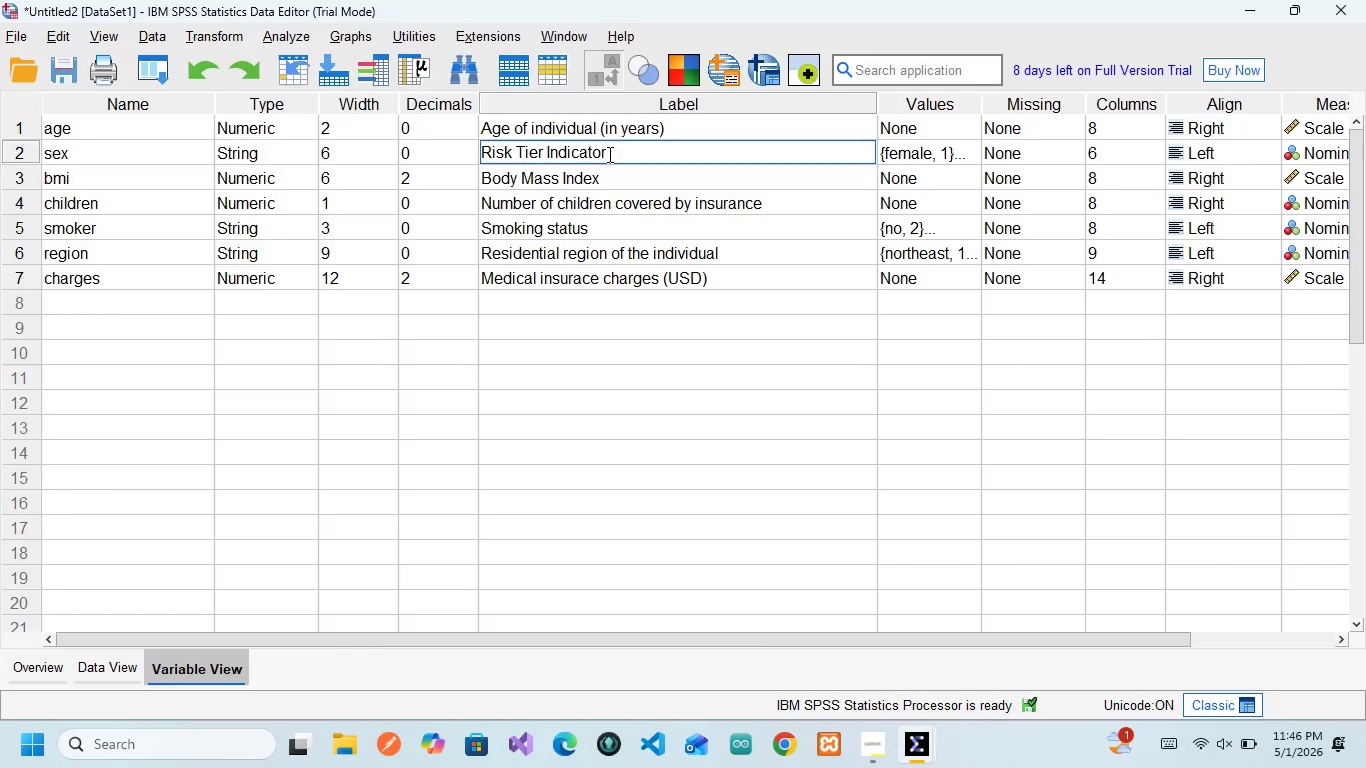 
key(Control+A)
 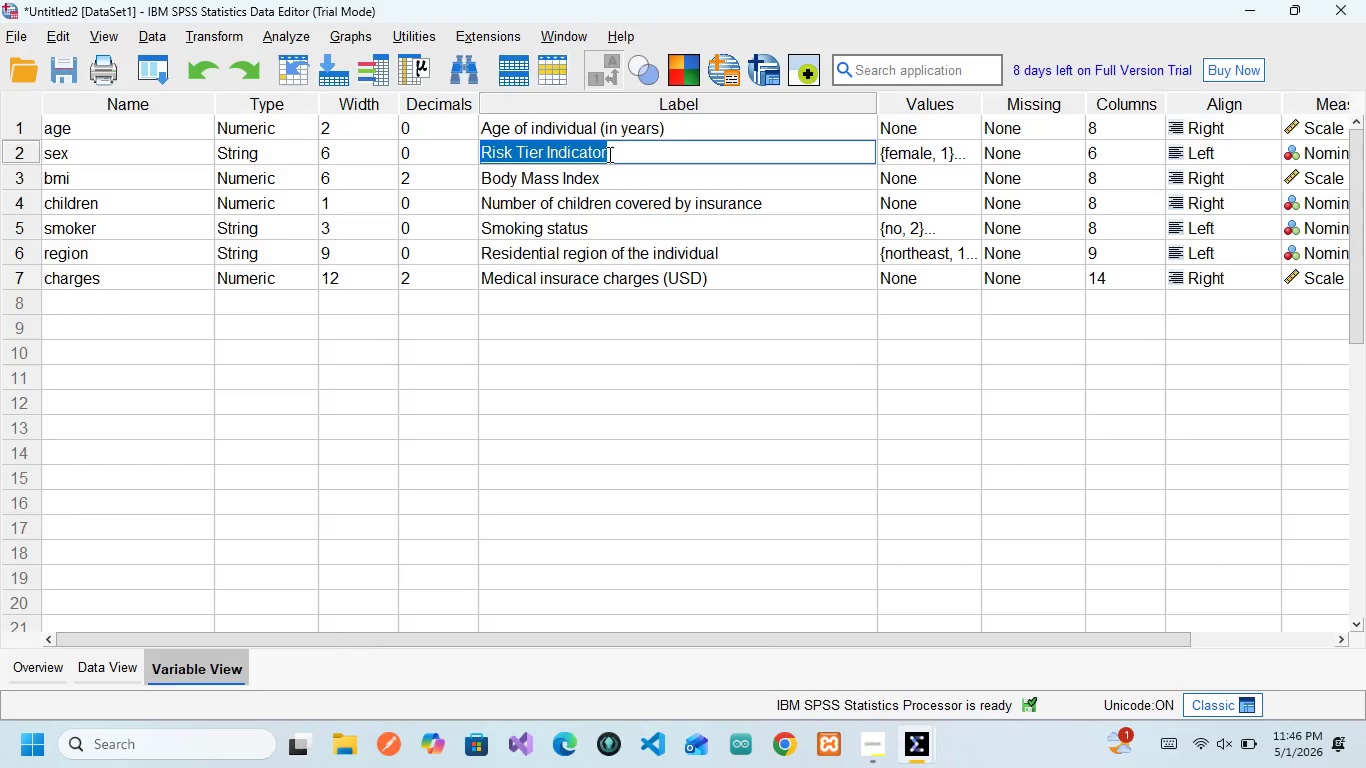 
key(Control+X)
 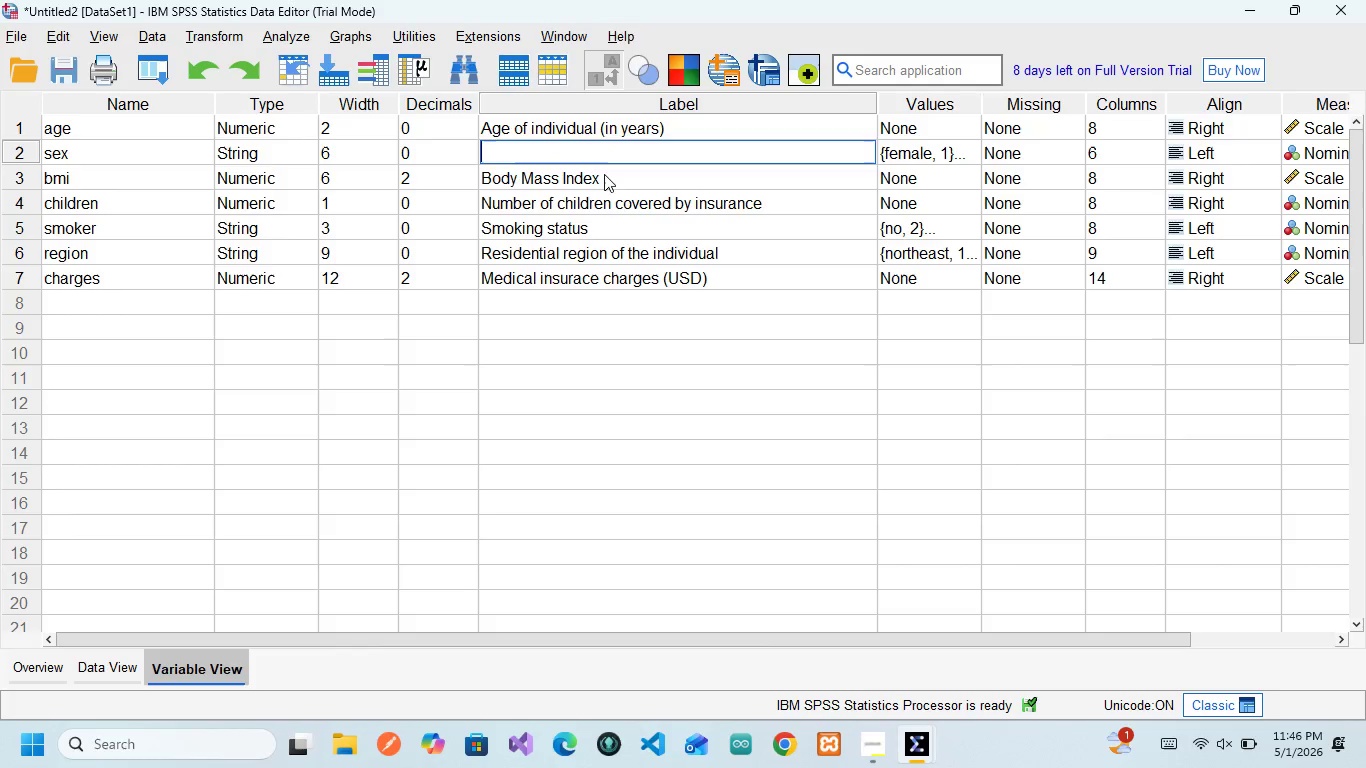 
double_click([604, 174])
 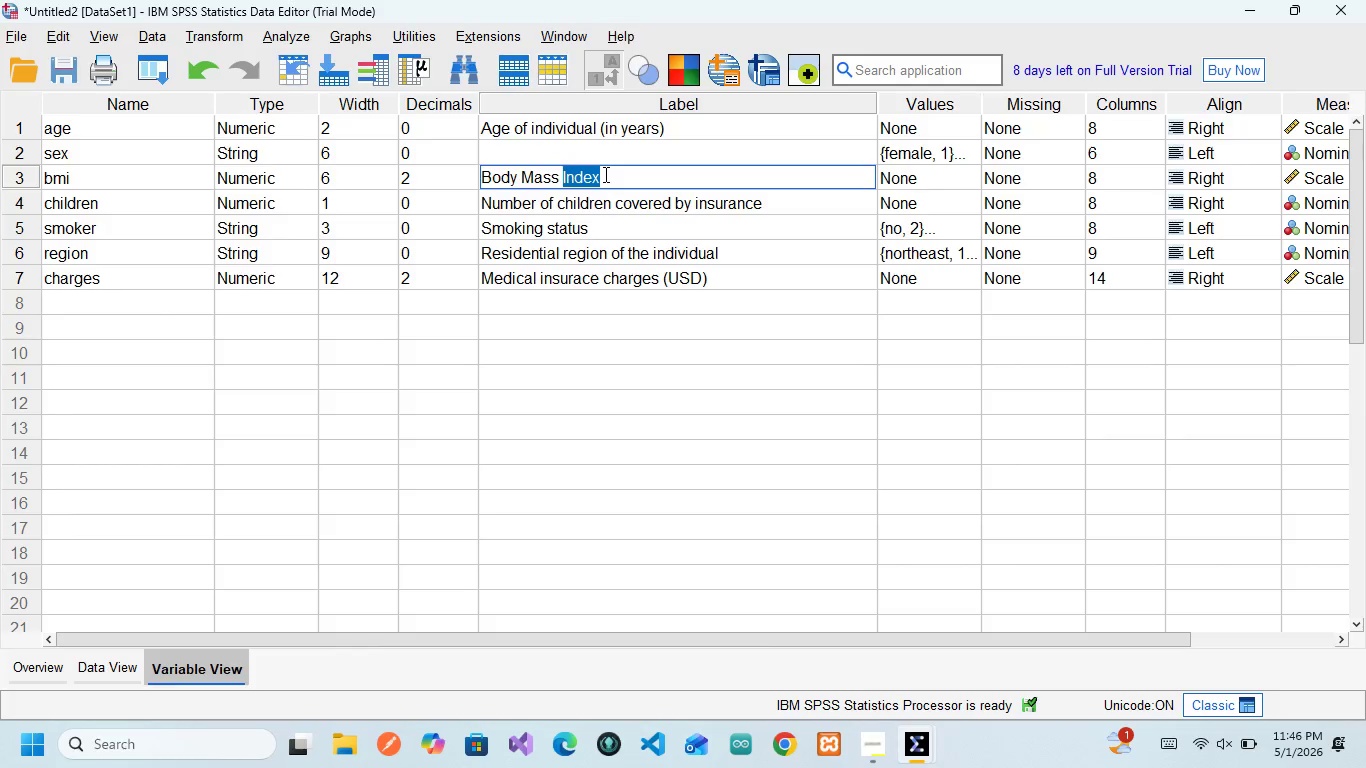 
key(Control+A)
 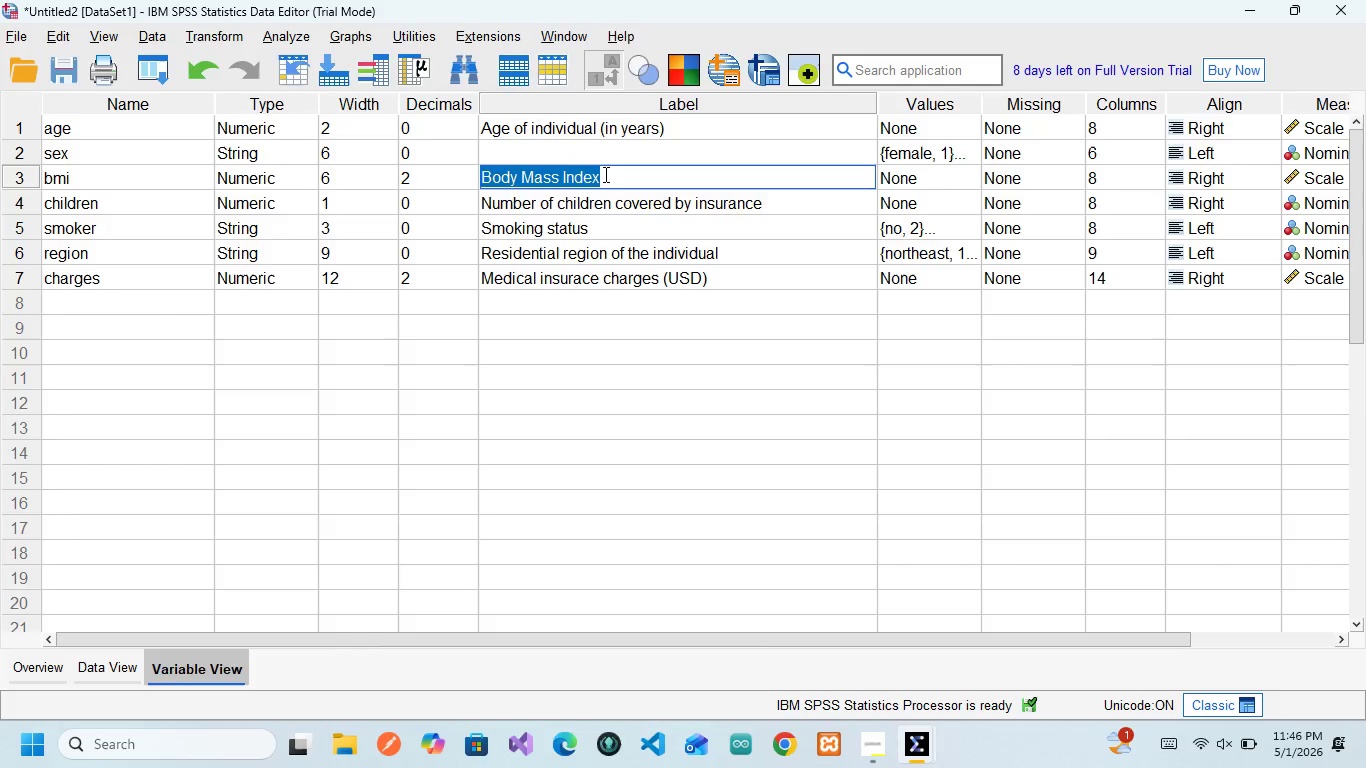 
key(Control+V)
 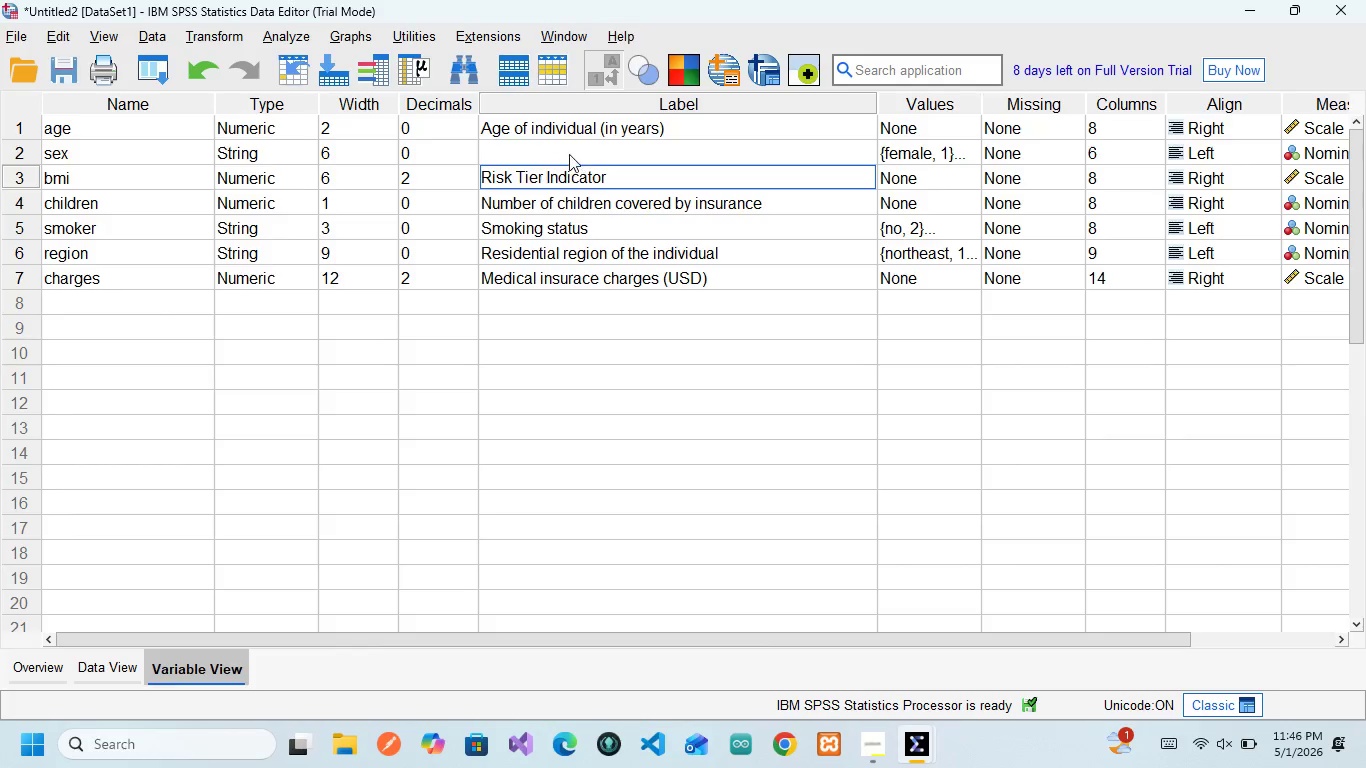 
left_click([569, 154])
 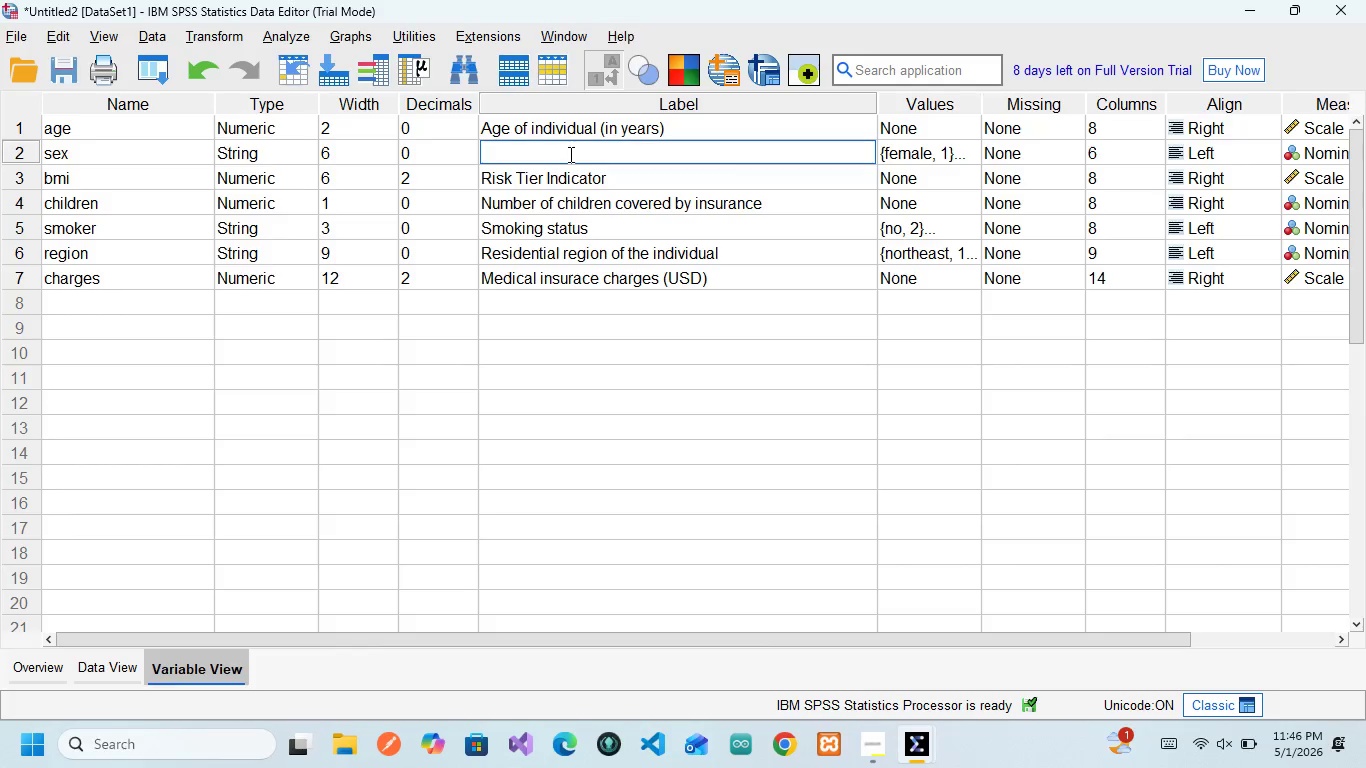 
type(Gender)
 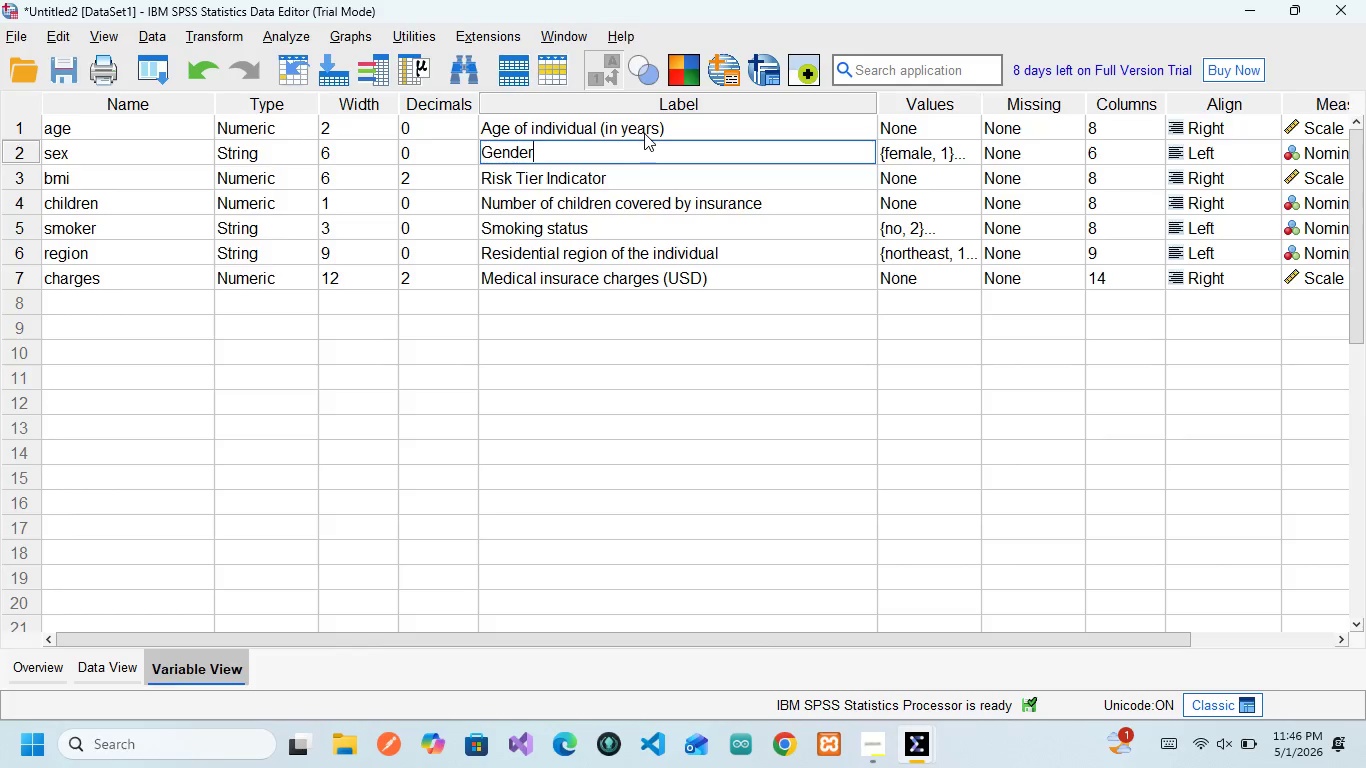 
left_click([645, 133])
 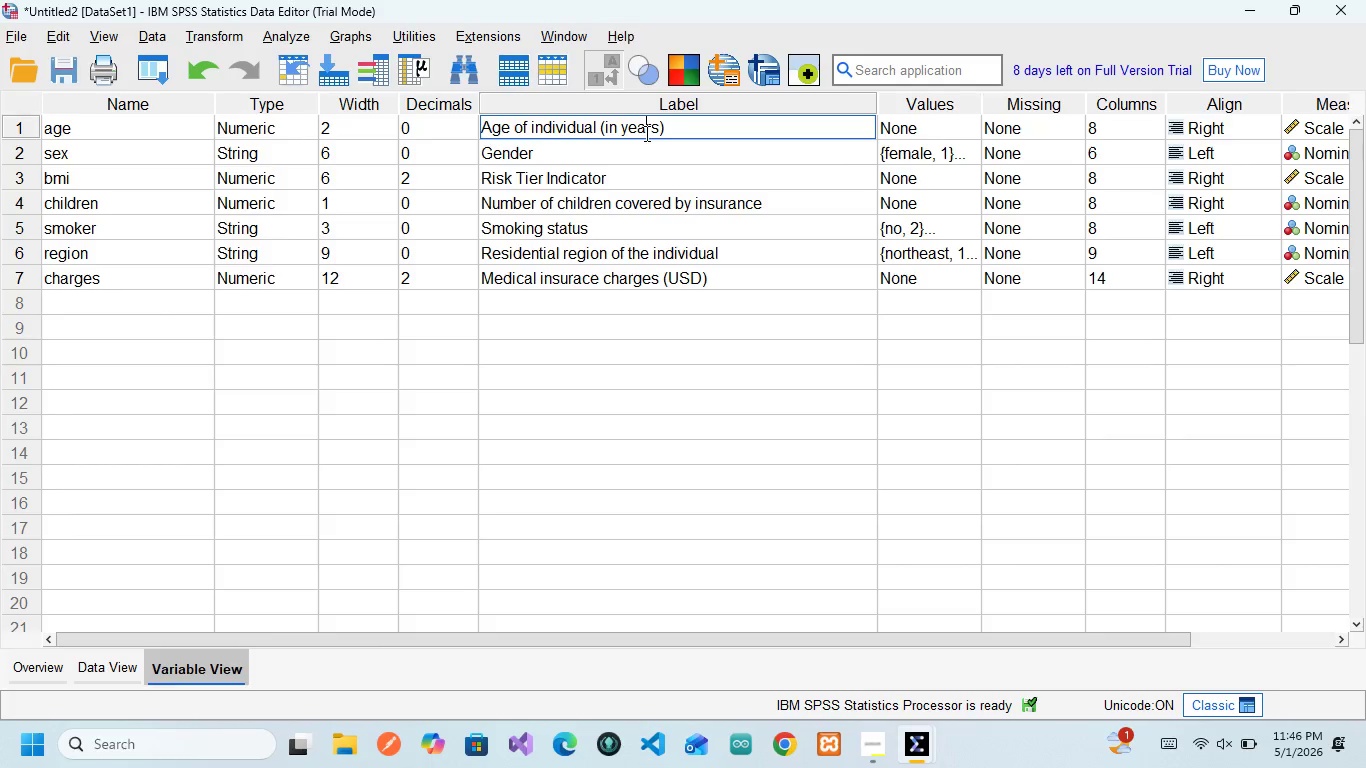 
key(Control+A)
 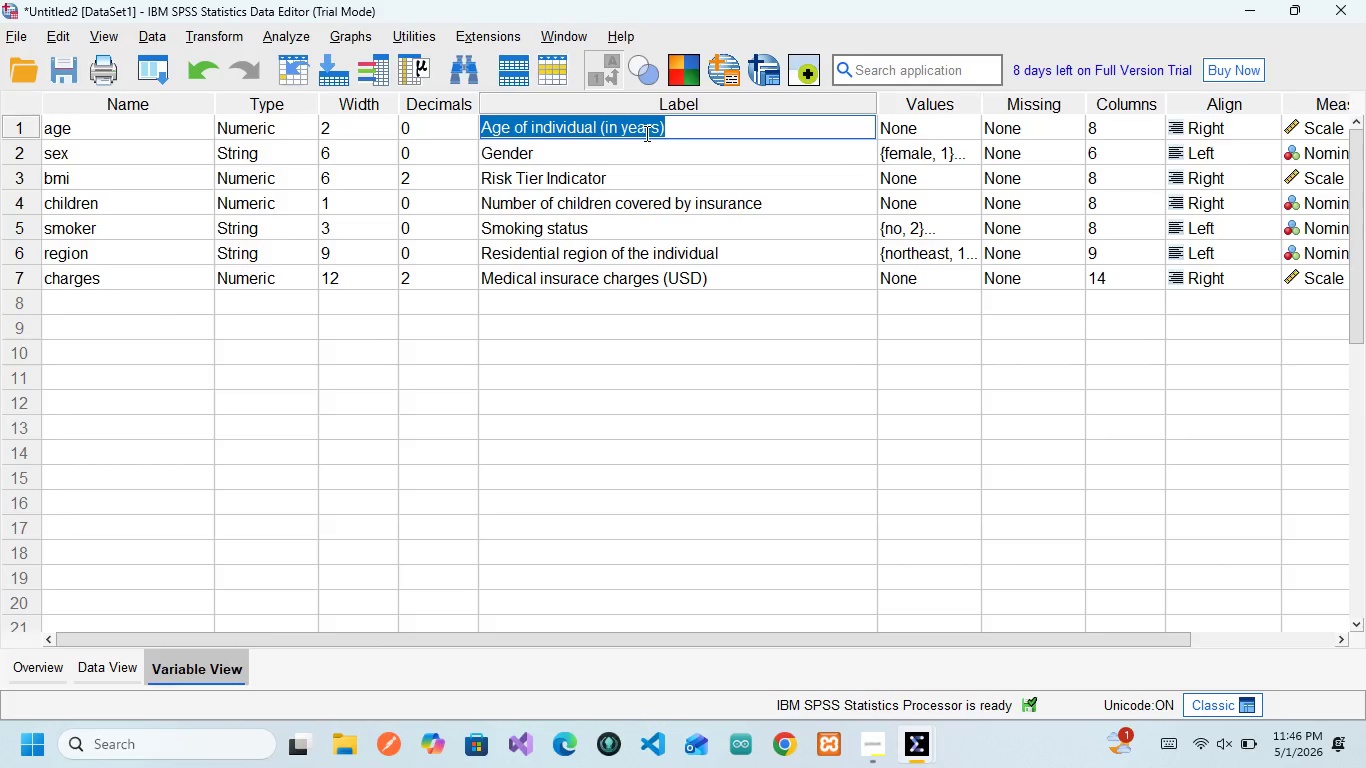 
type(Policy T)
 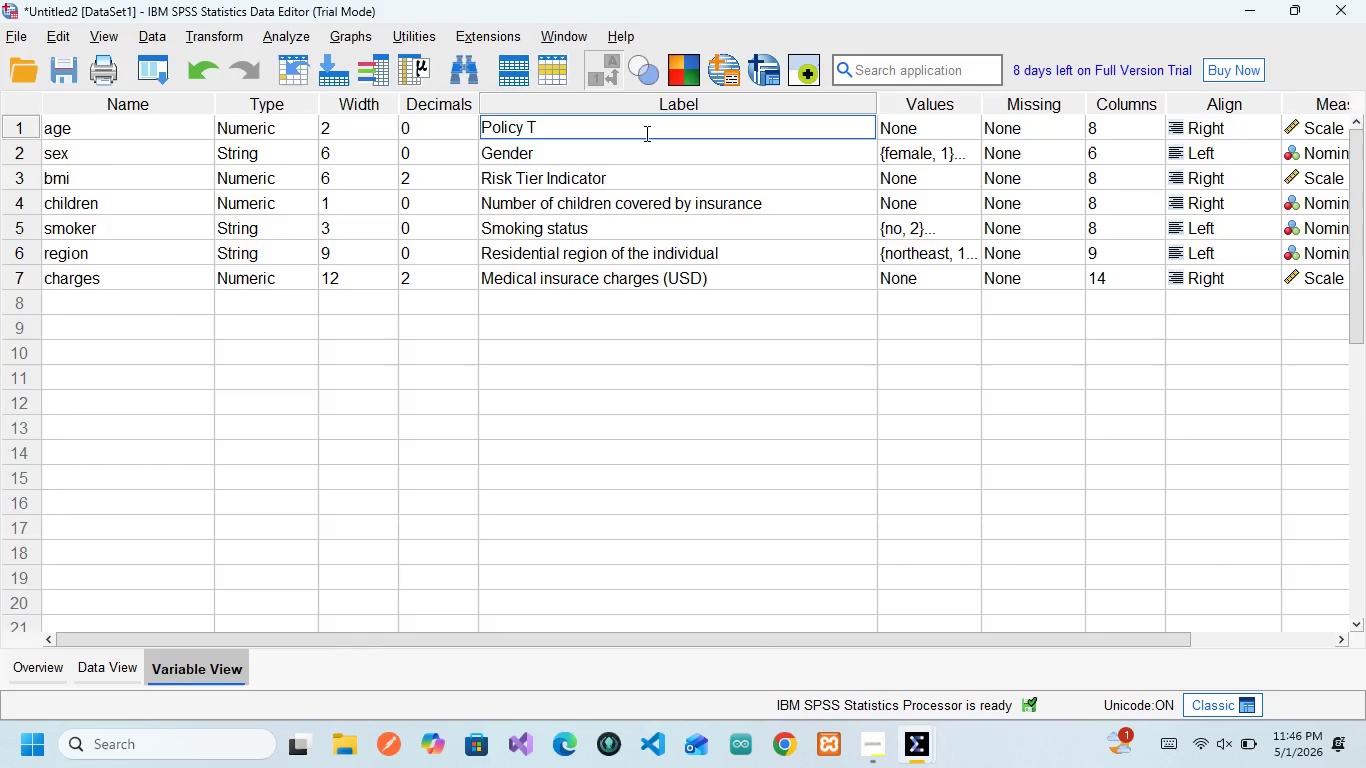 
type(enure Proxy)
 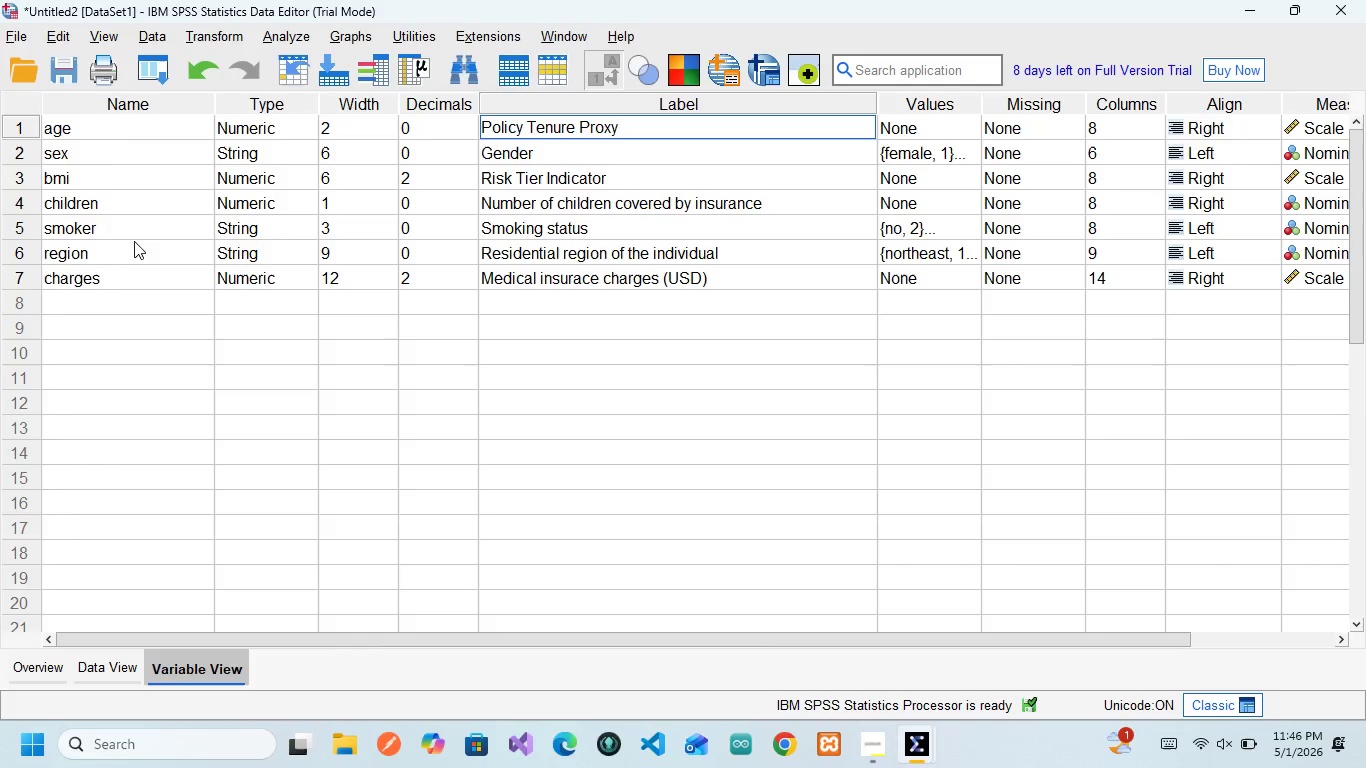 
wait(7.95)
 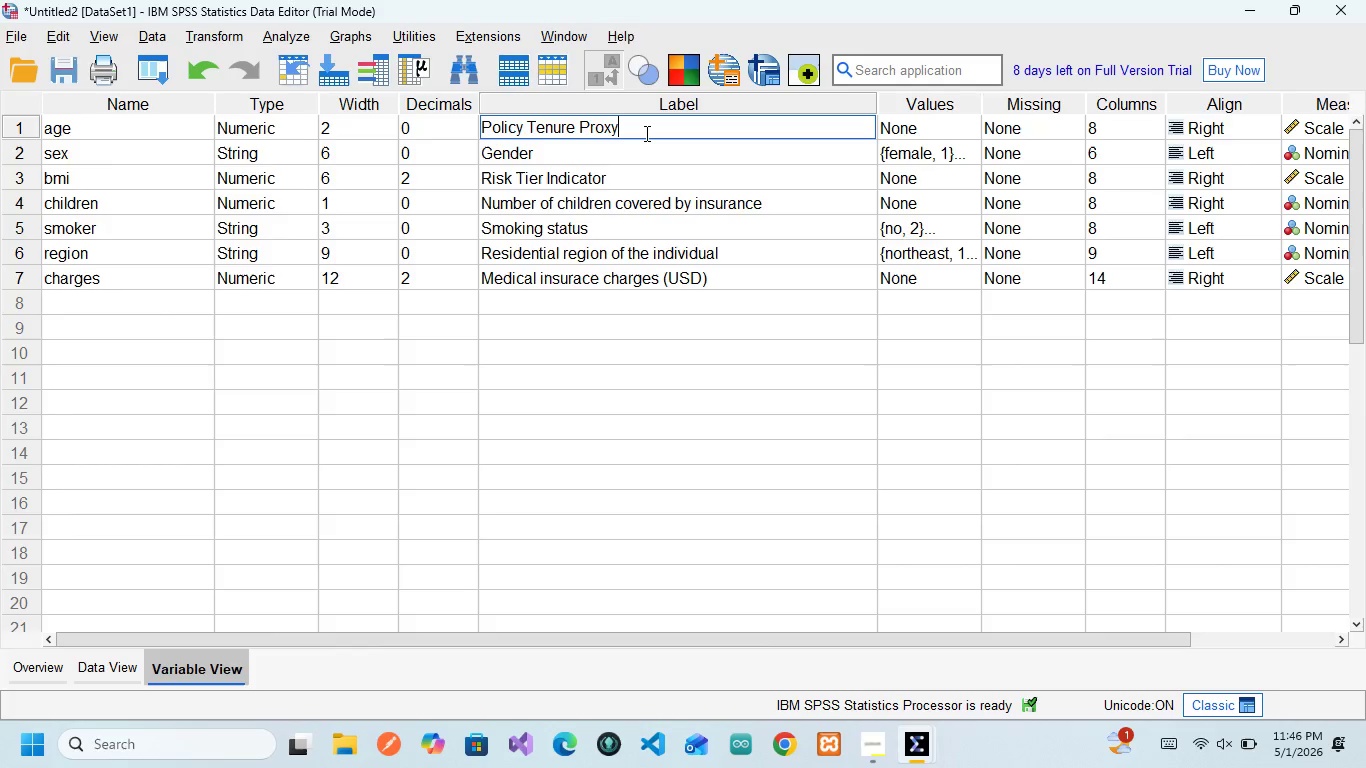 
left_click([541, 280])
 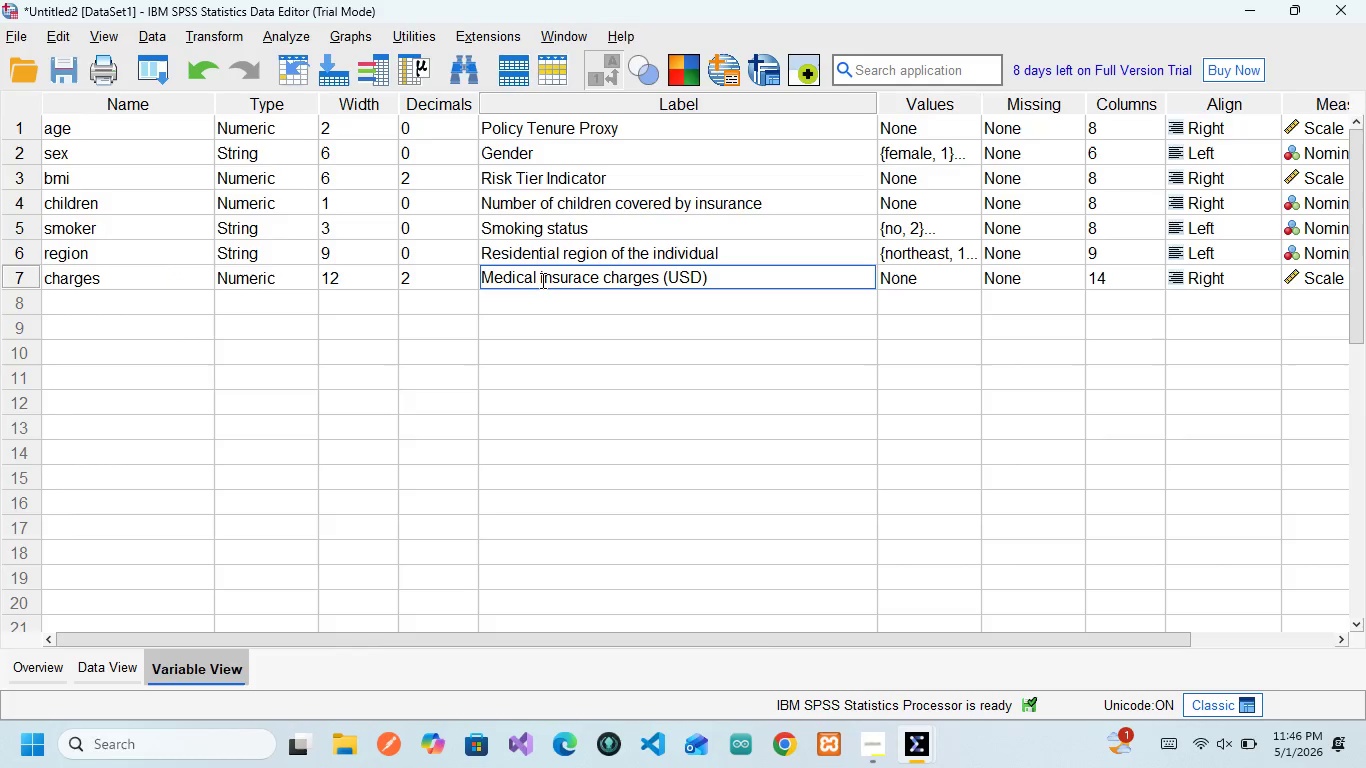 
key(Control+ControlLeft)
 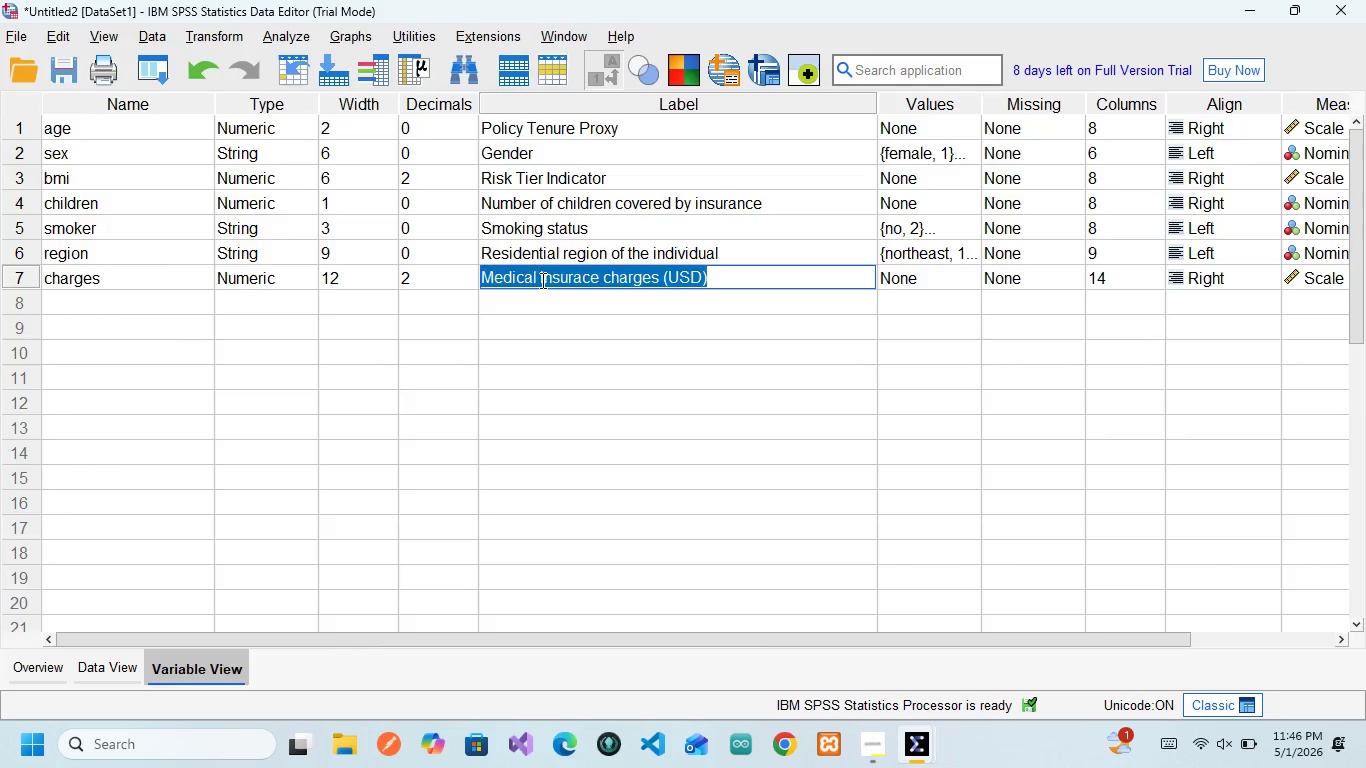 
key(Control+A)
 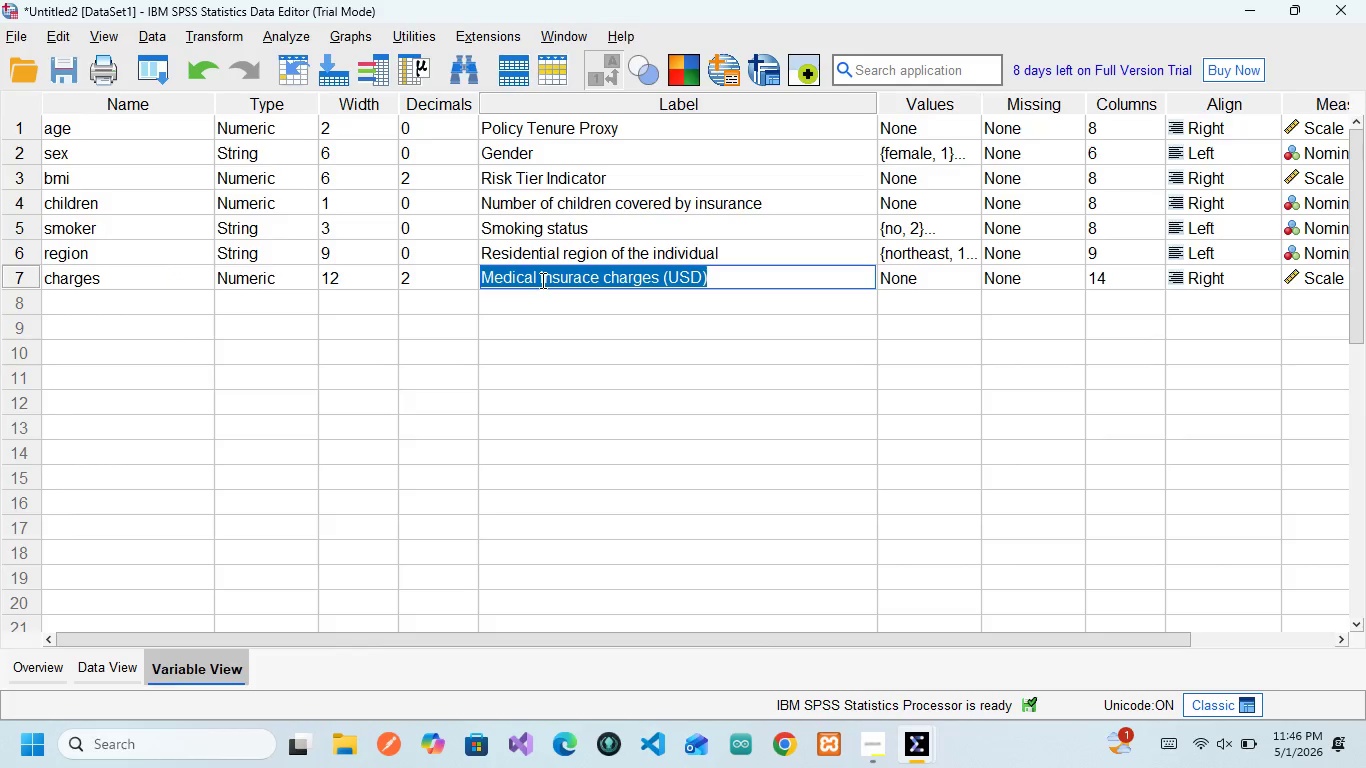 
type(Annual Premium)
 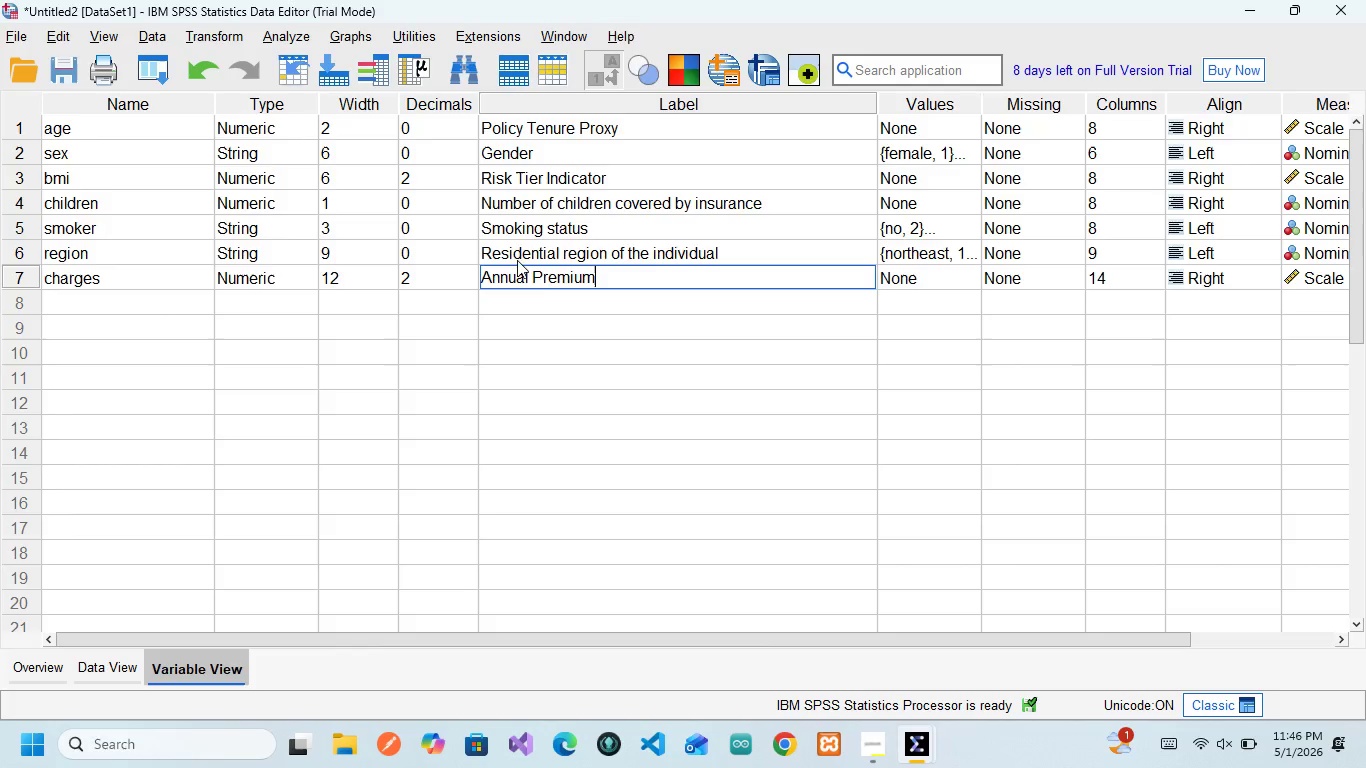 
wait(8.12)
 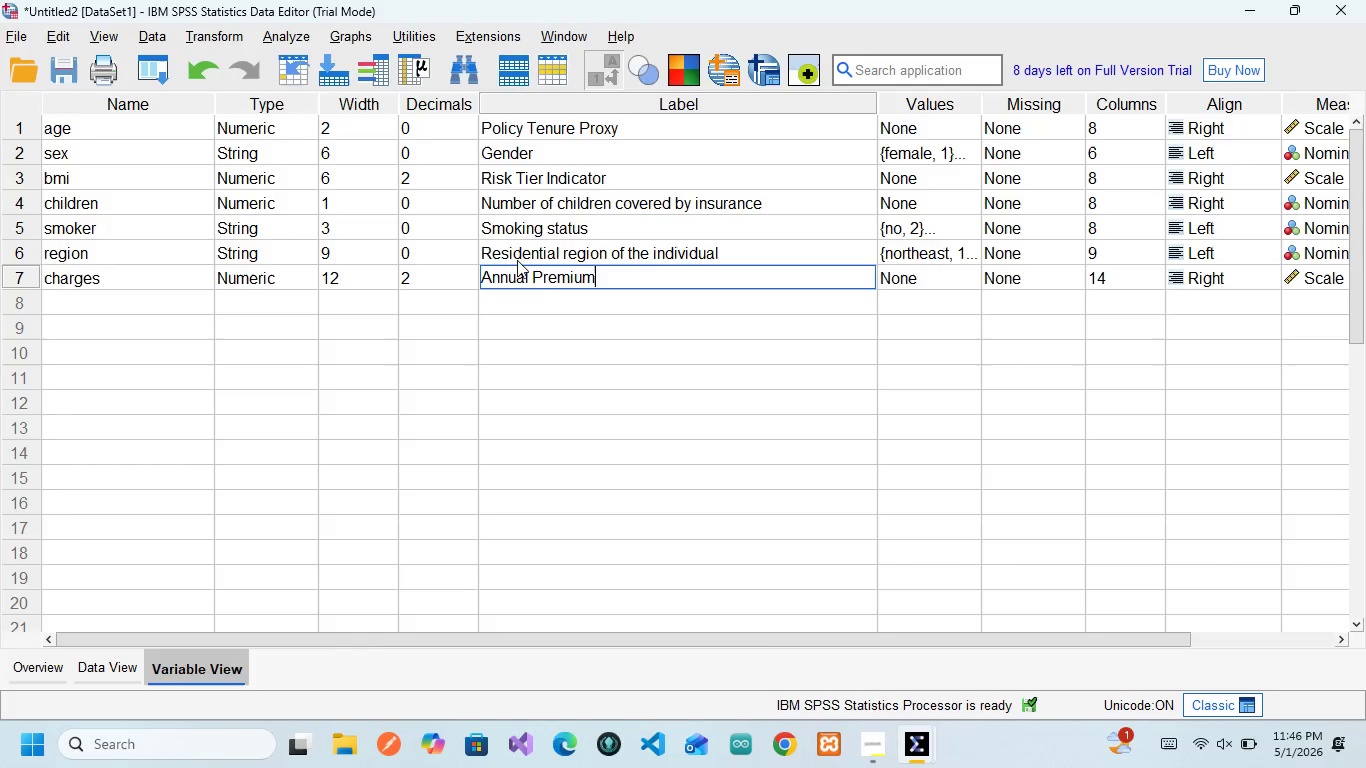 
left_click([511, 232])
 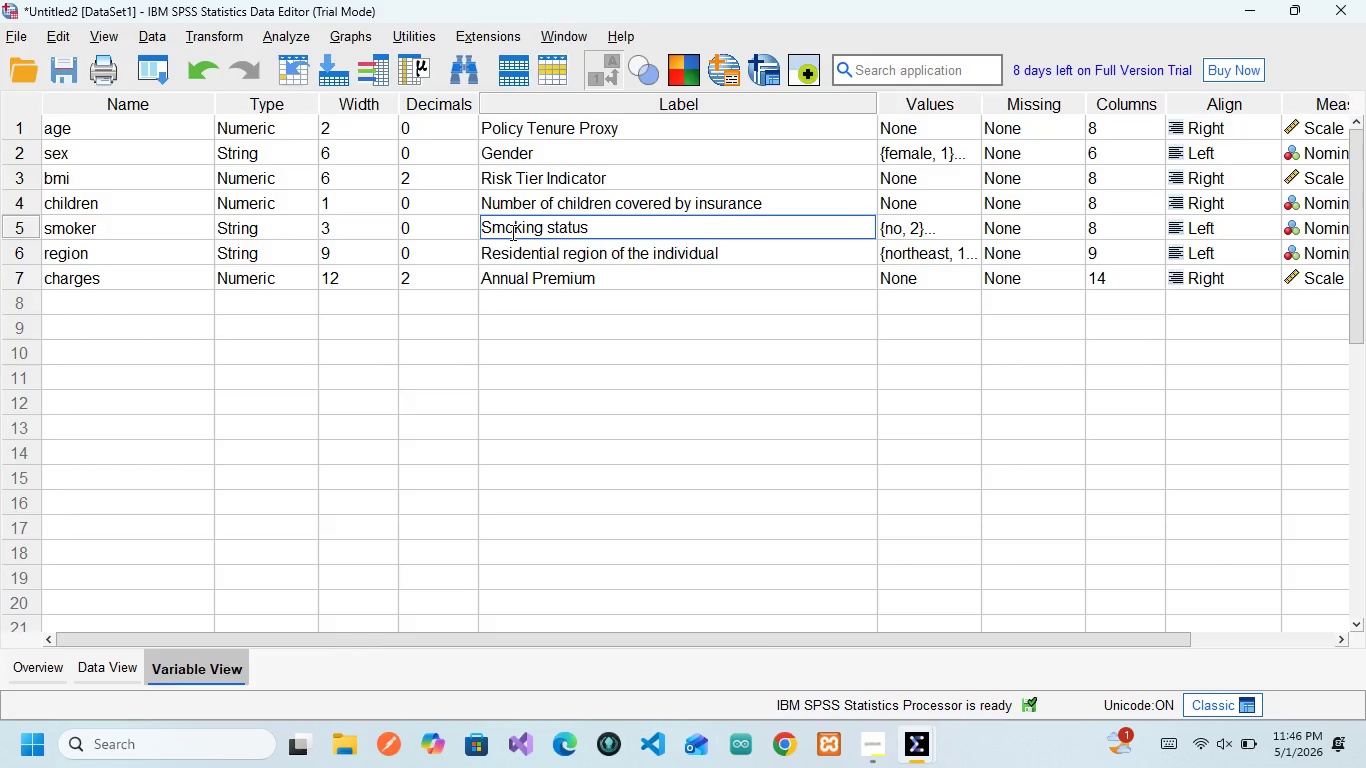 
key(Control+A)
 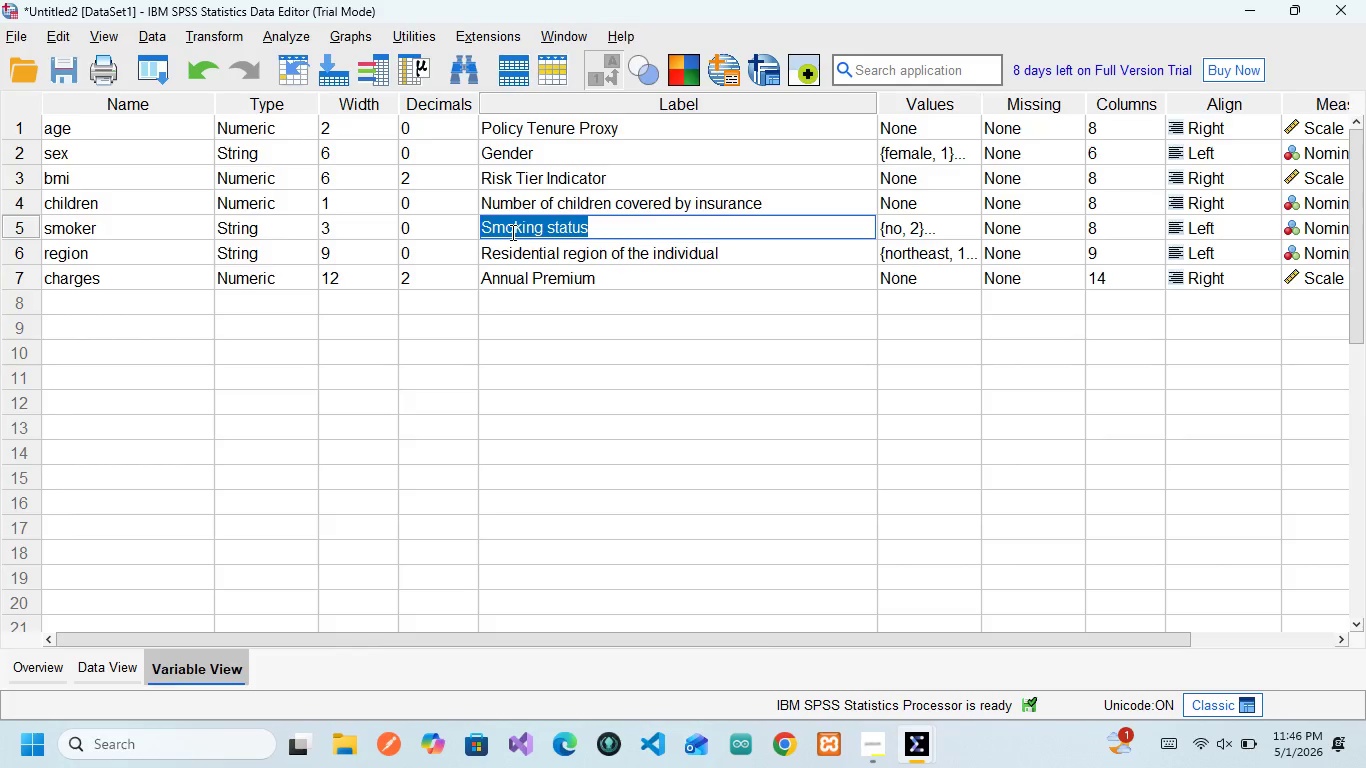 
type(High Risk Indicator)
 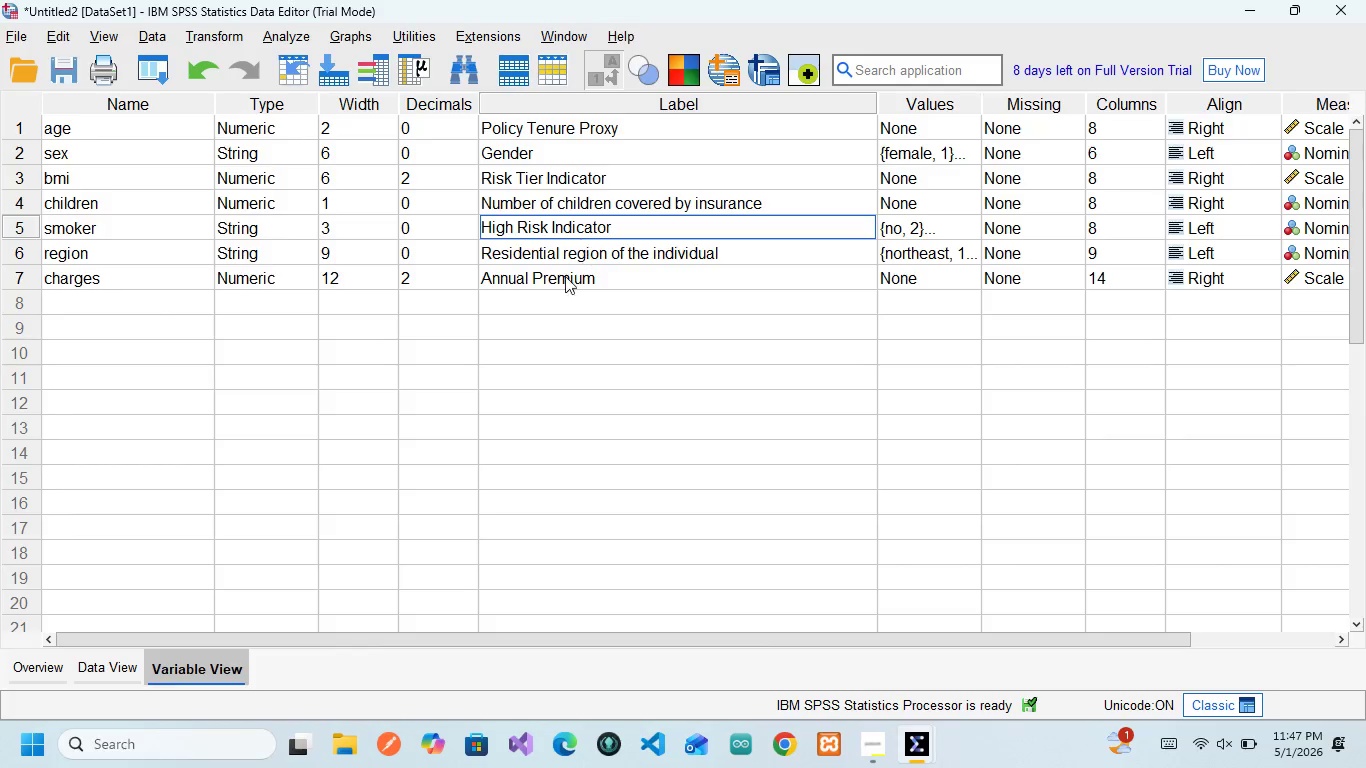 
wait(6.33)
 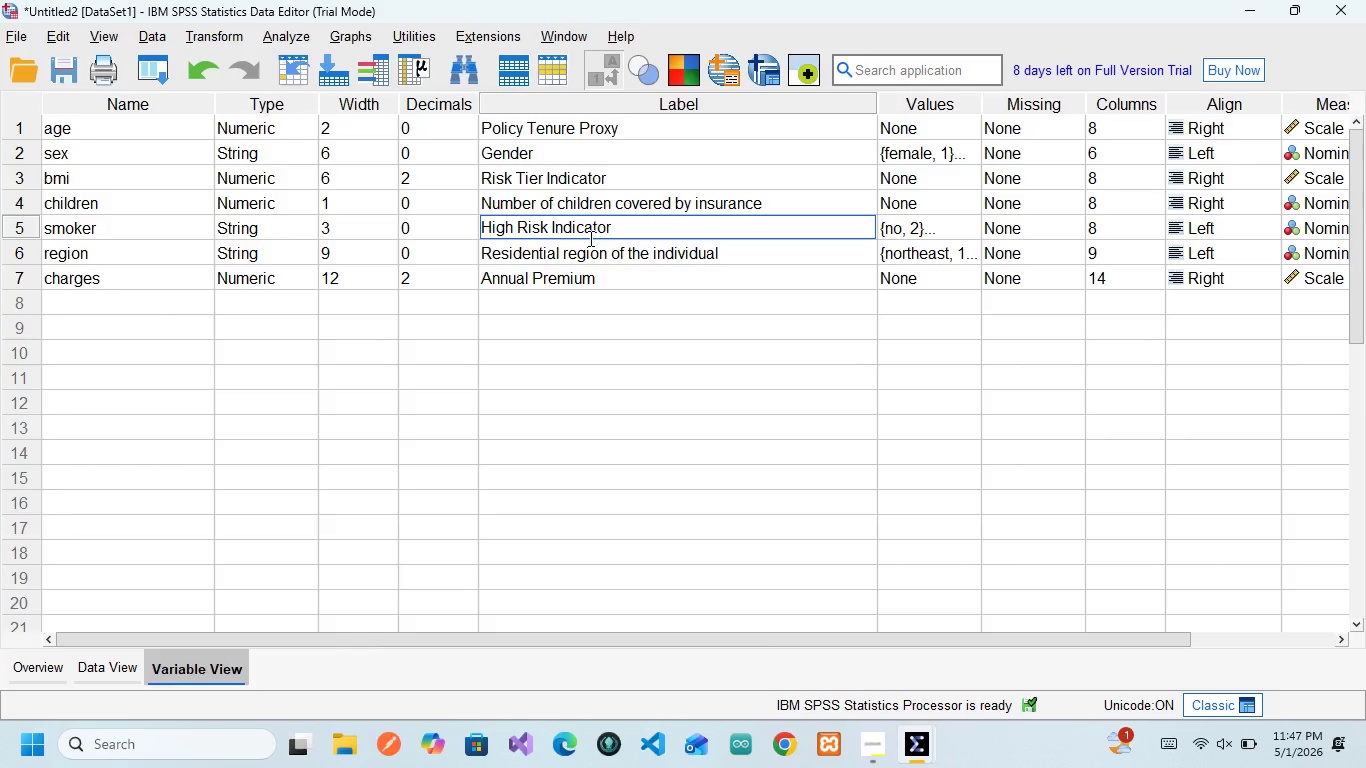 
left_click([564, 253])
 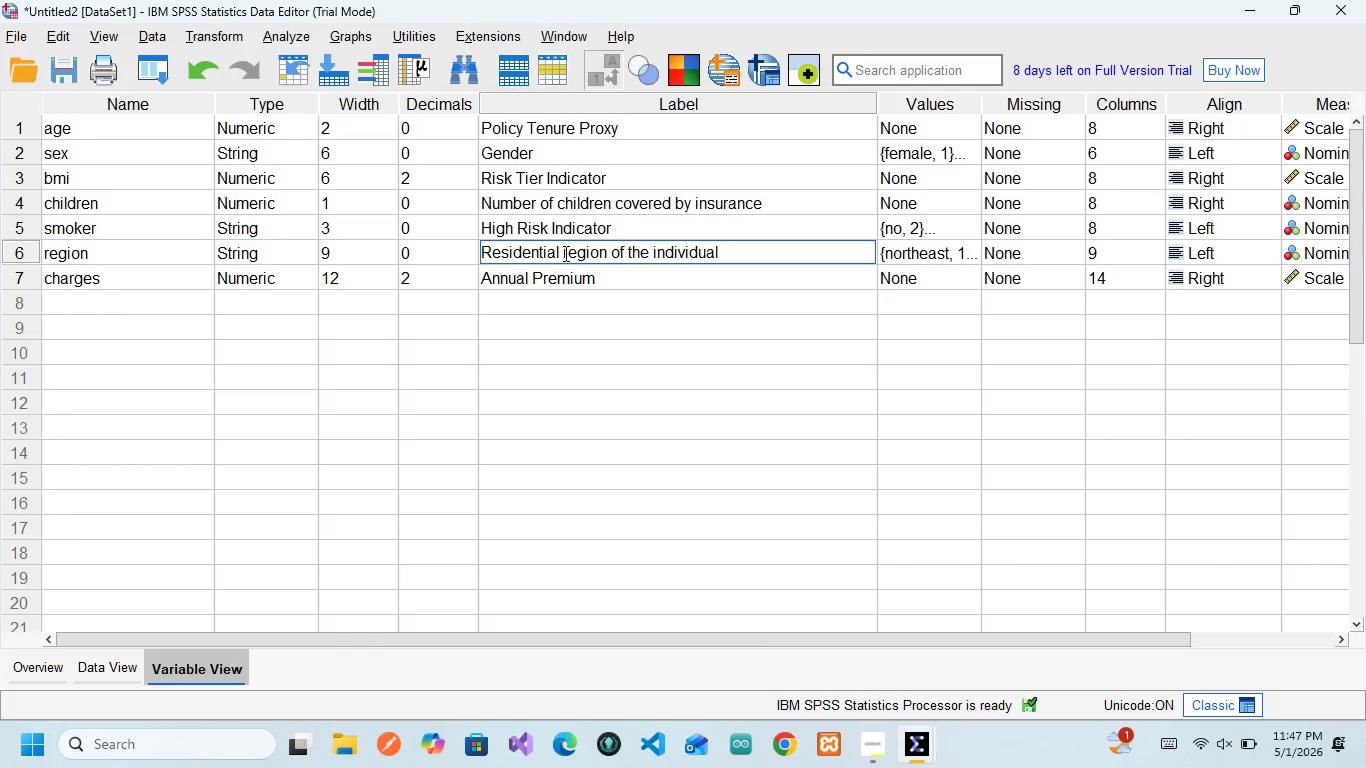 
key(Control+A)
 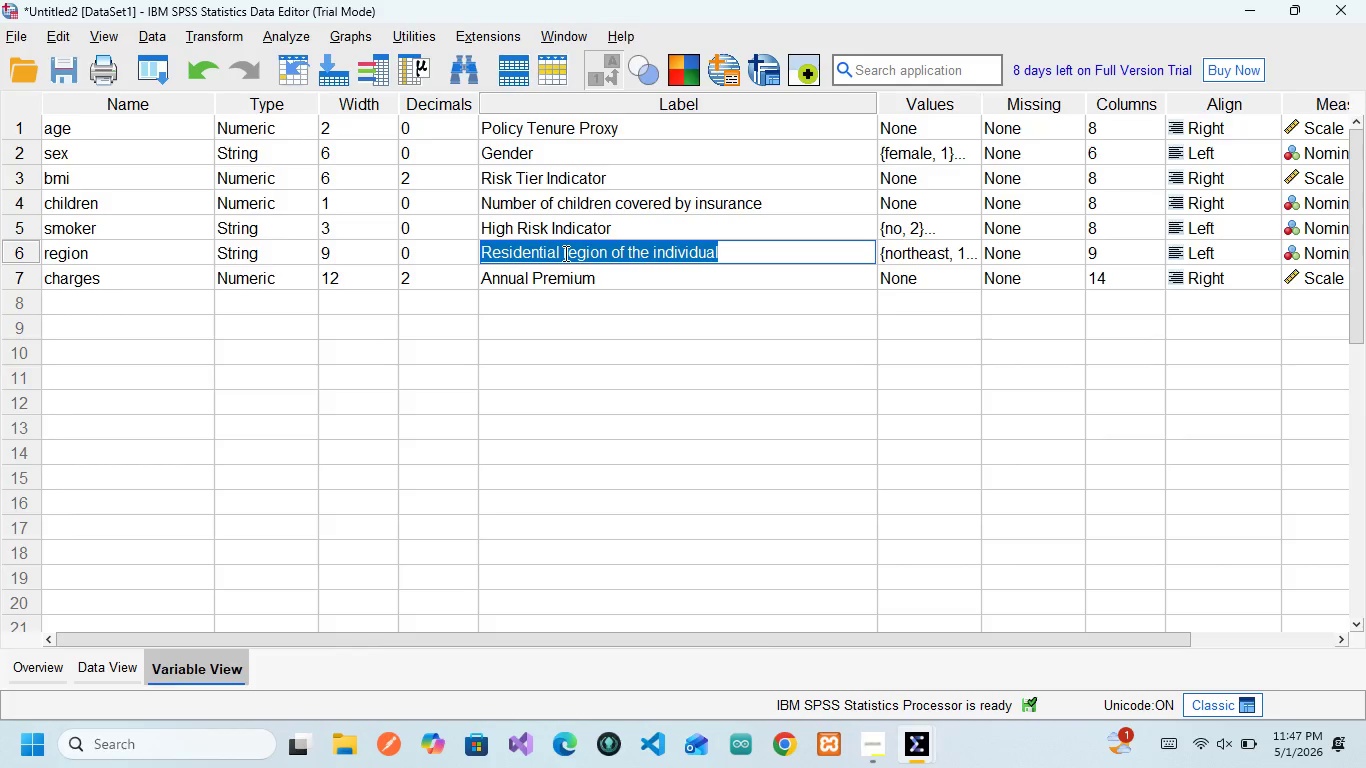 
type(Market Segment)
 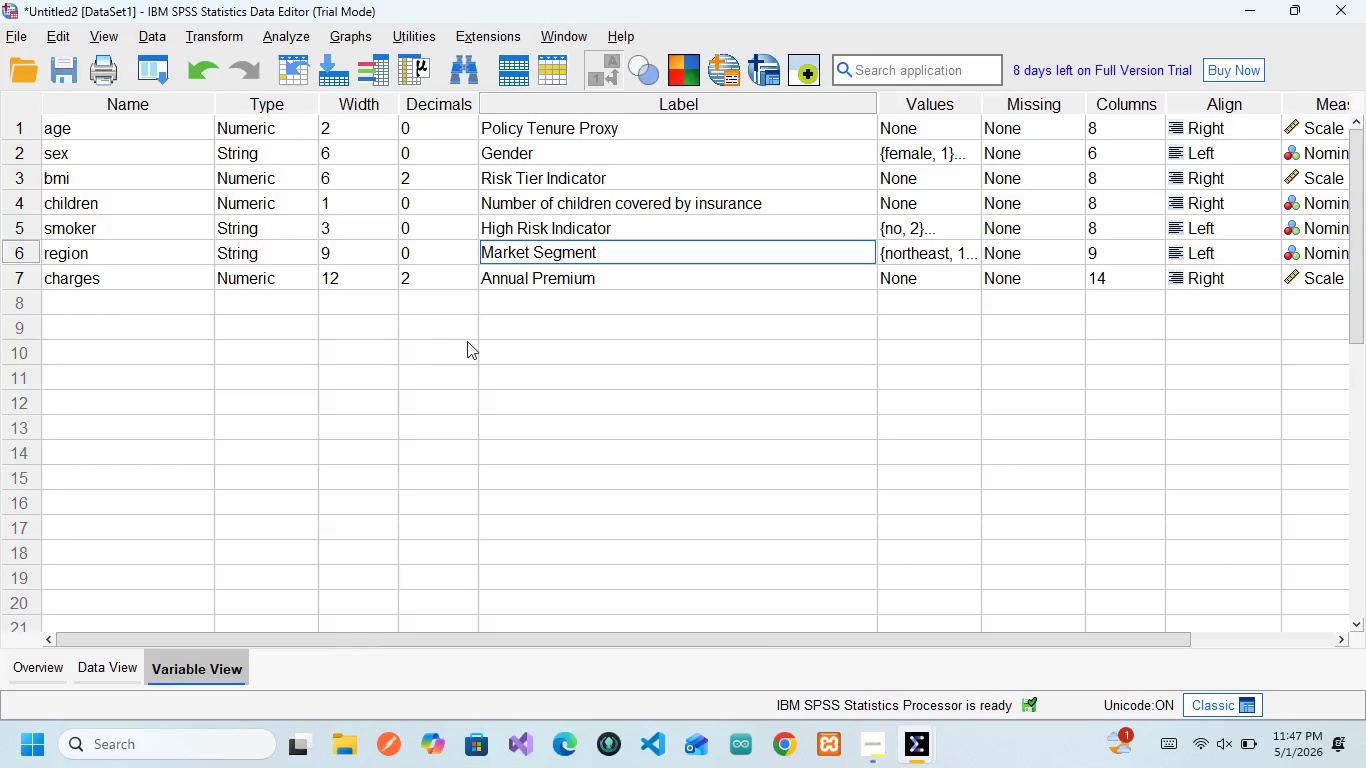 
wait(18.97)
 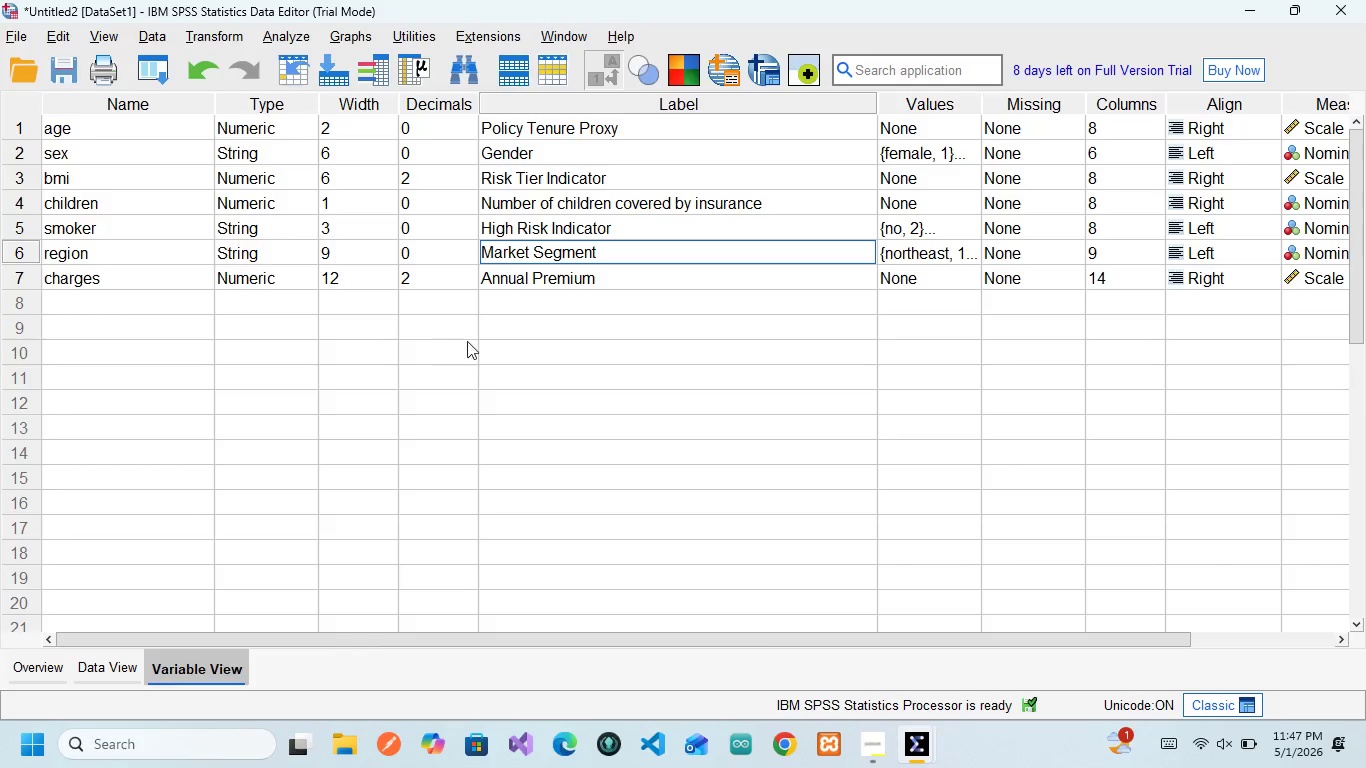 
left_click([926, 222])
 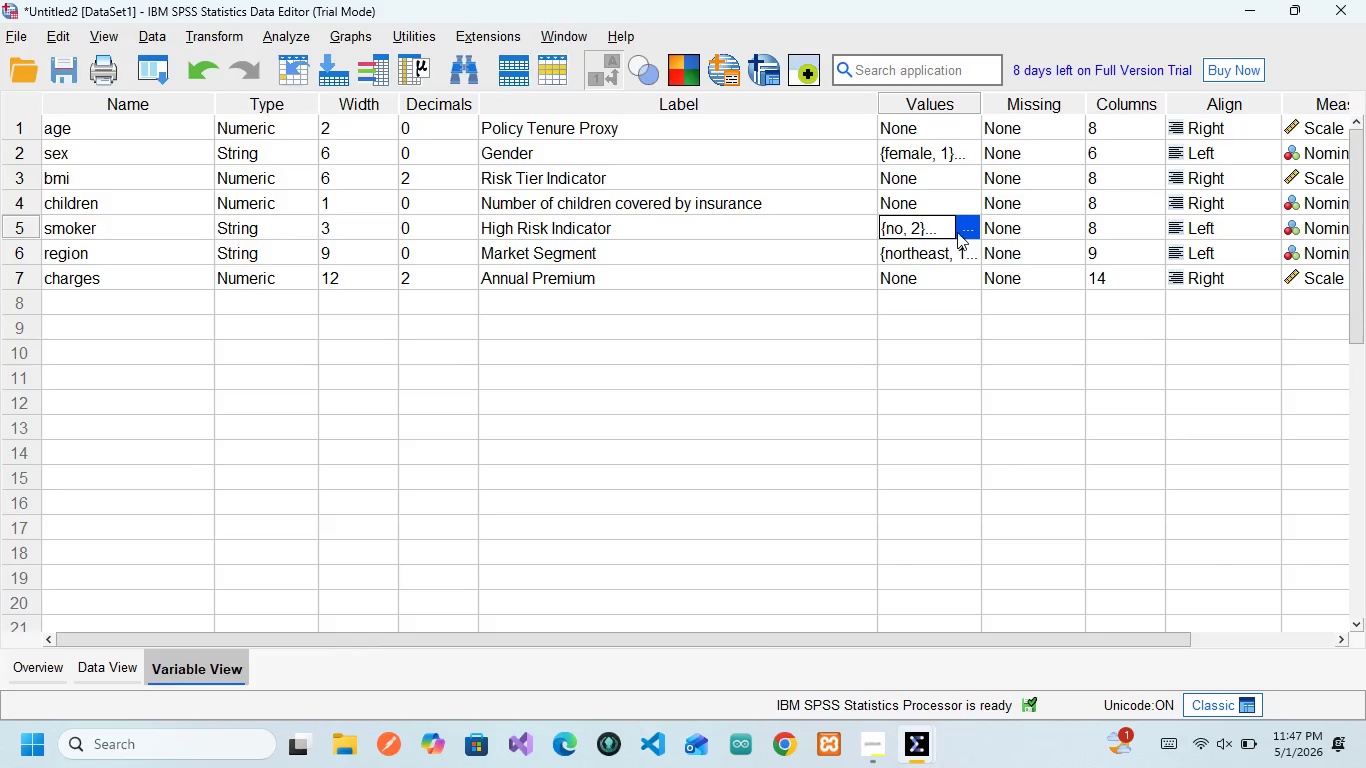 
left_click([957, 232])
 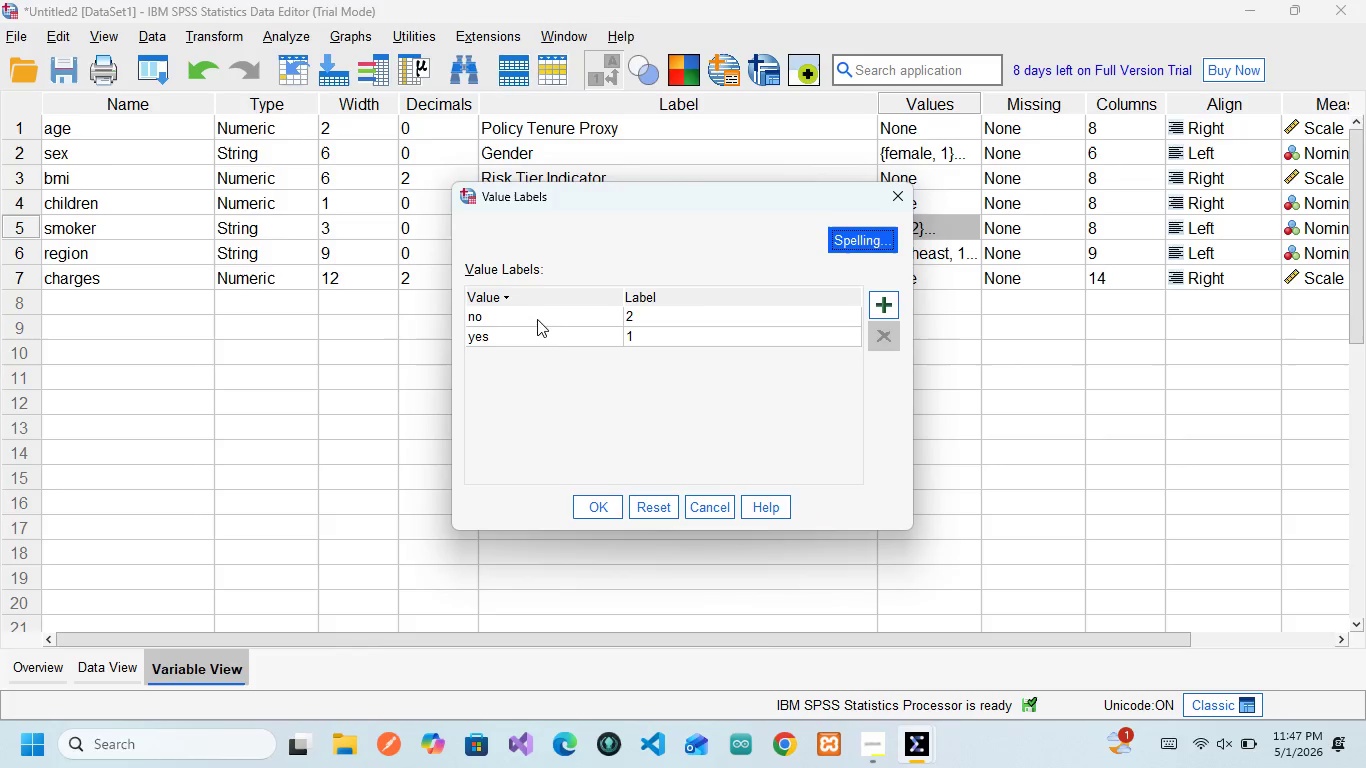 
left_click([675, 310])
 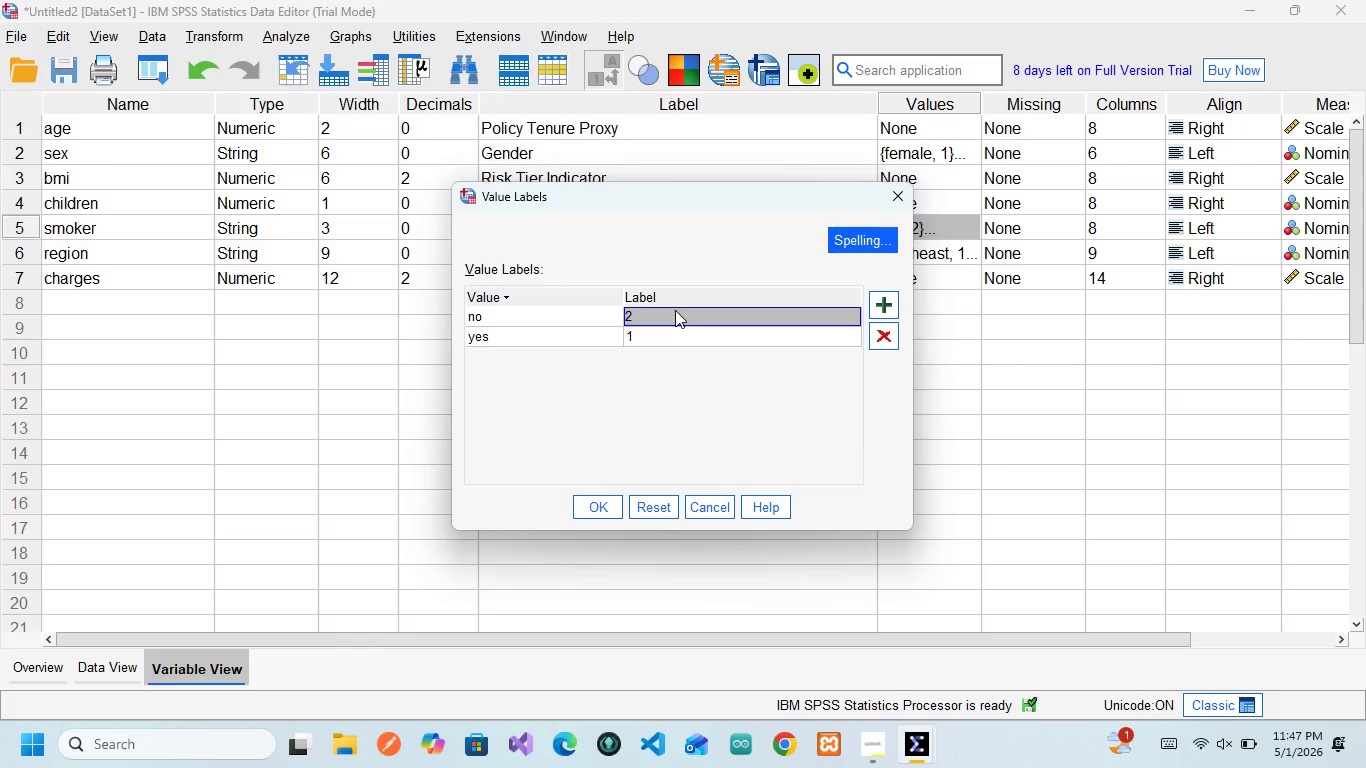 
double_click([675, 310])
 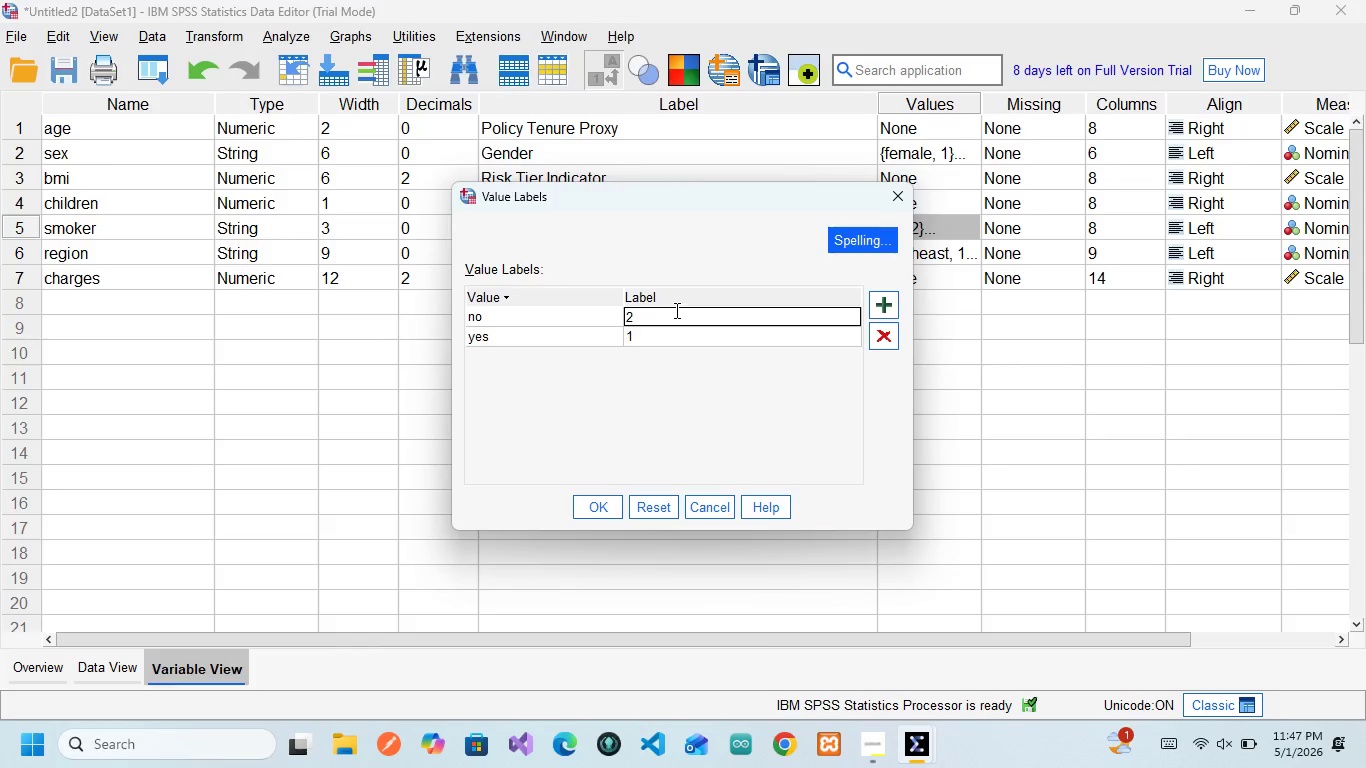 
key(Control+A)
 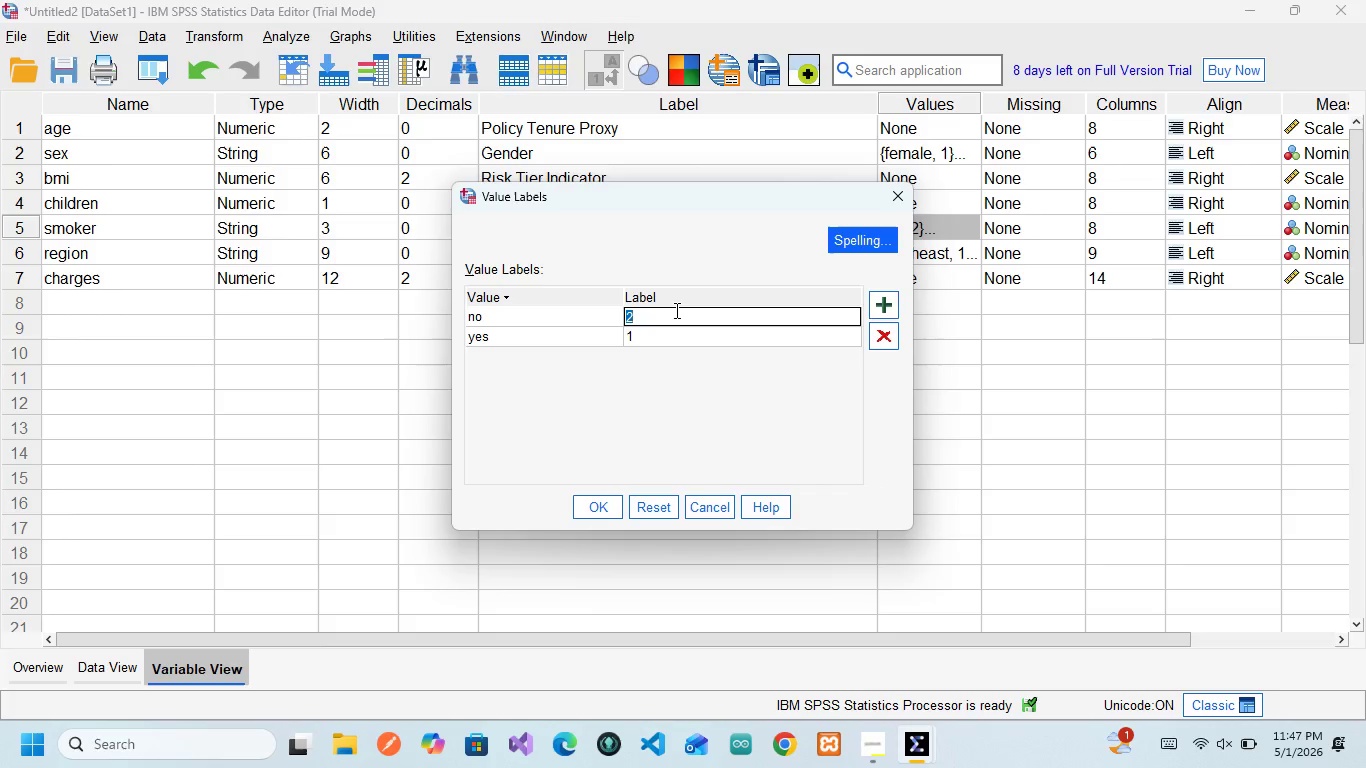 
type(Low Risk )
 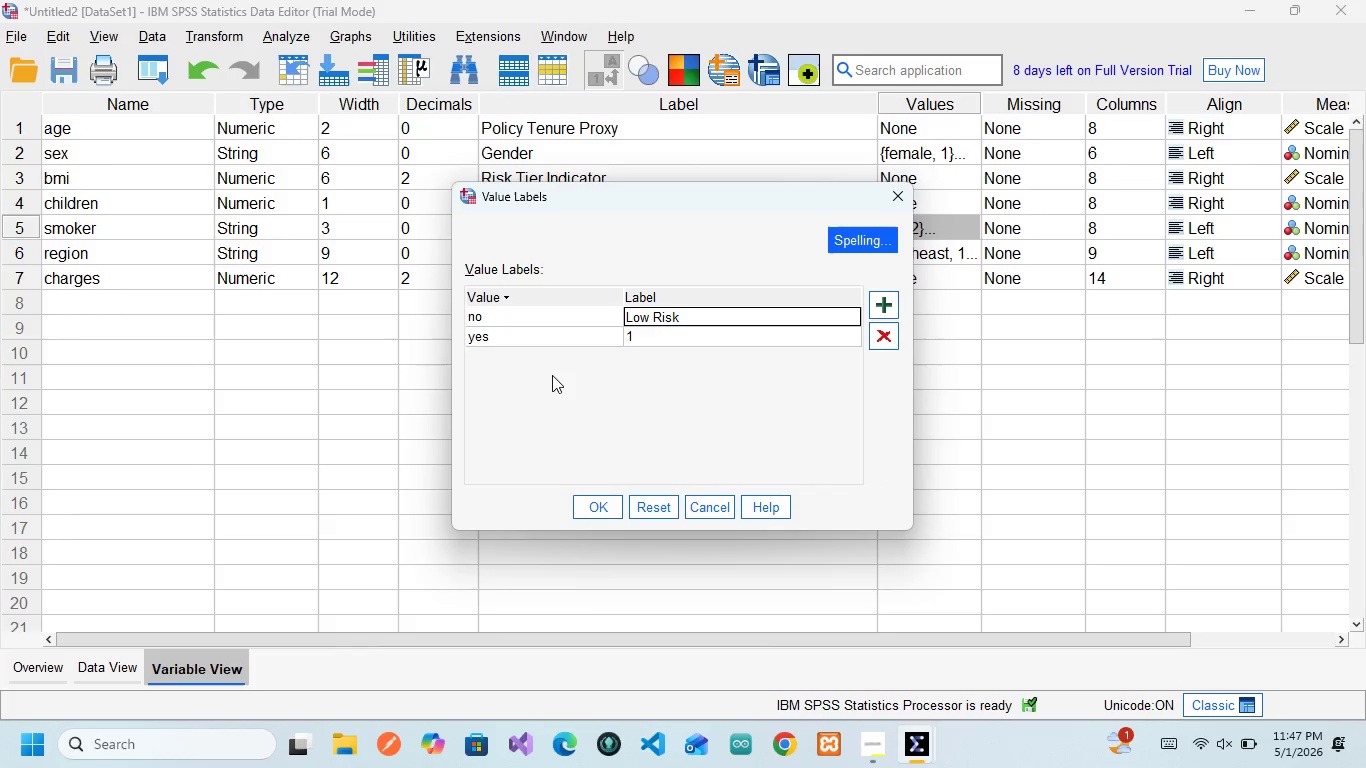 
wait(6.08)
 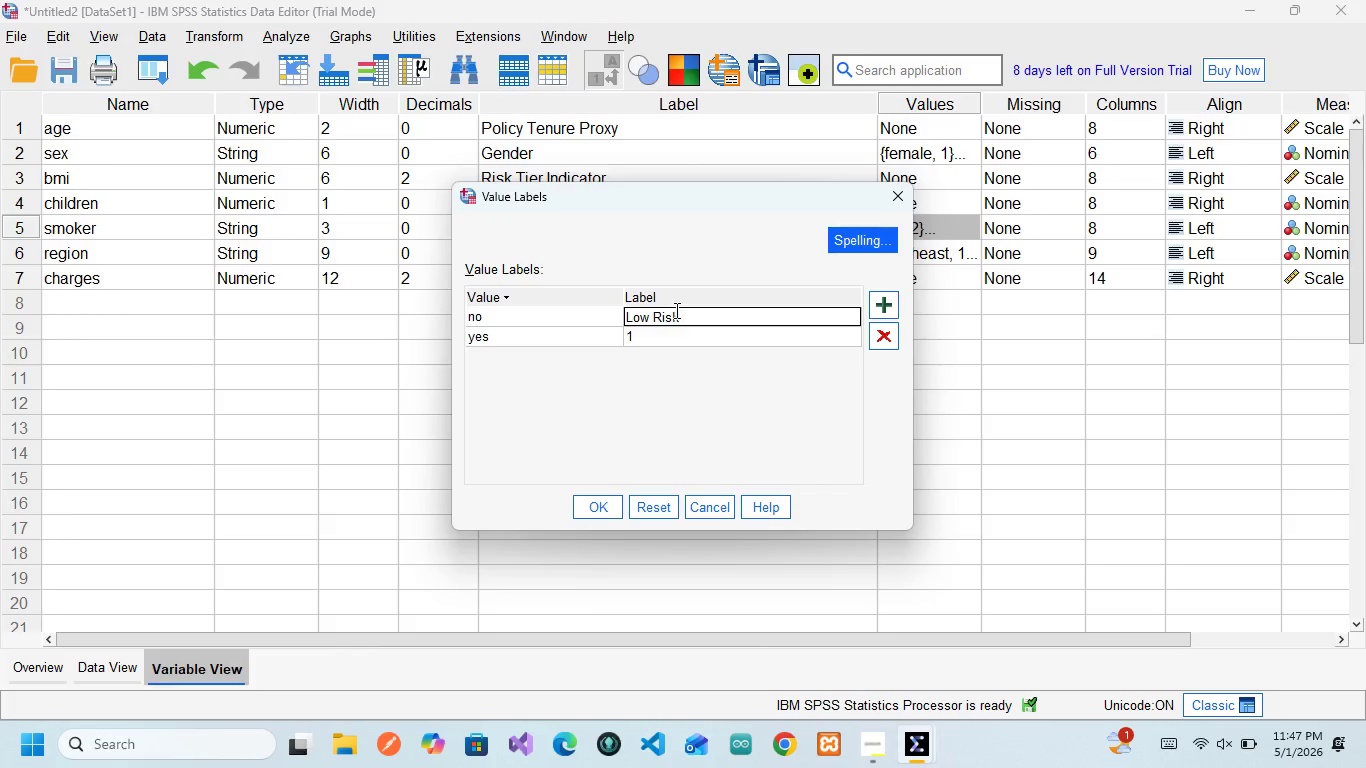 
double_click([648, 339])
 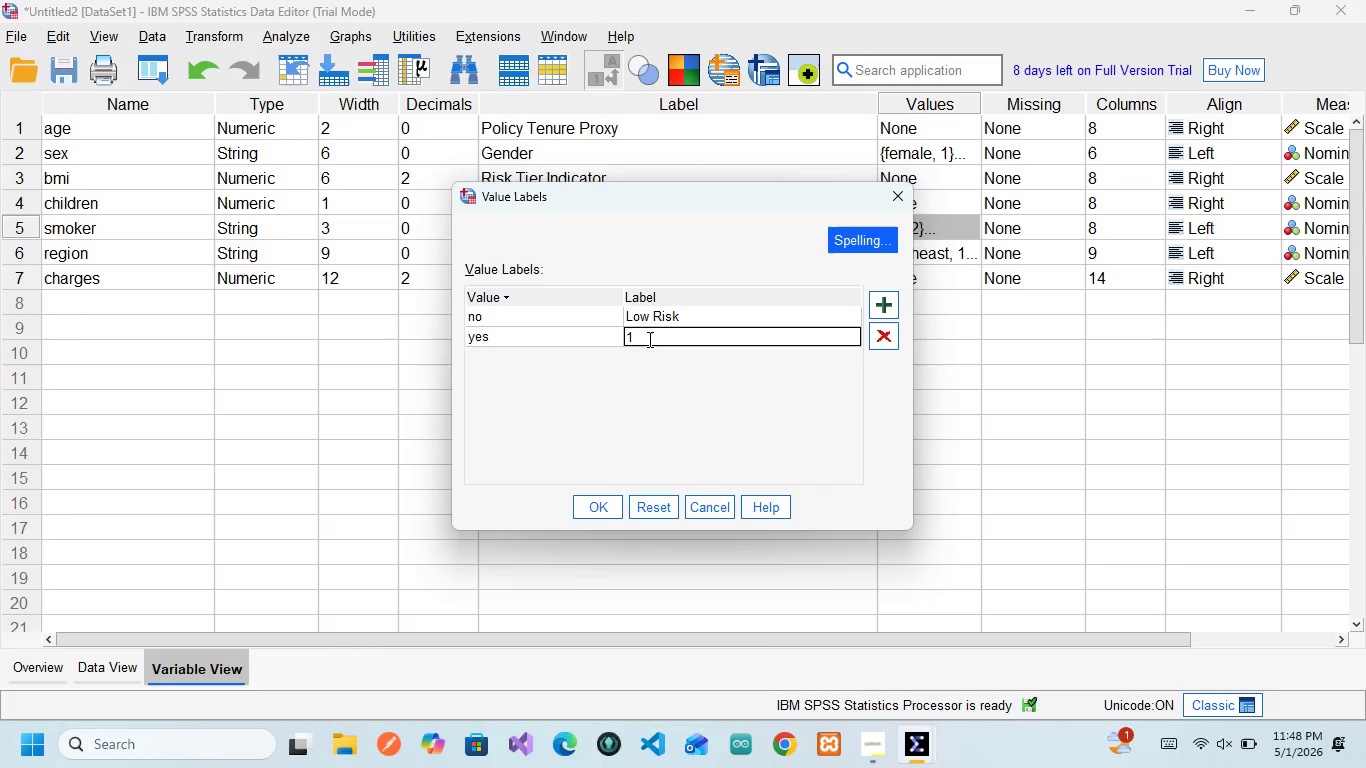 
hold_key(key=ControlLeft, duration=0.48)
 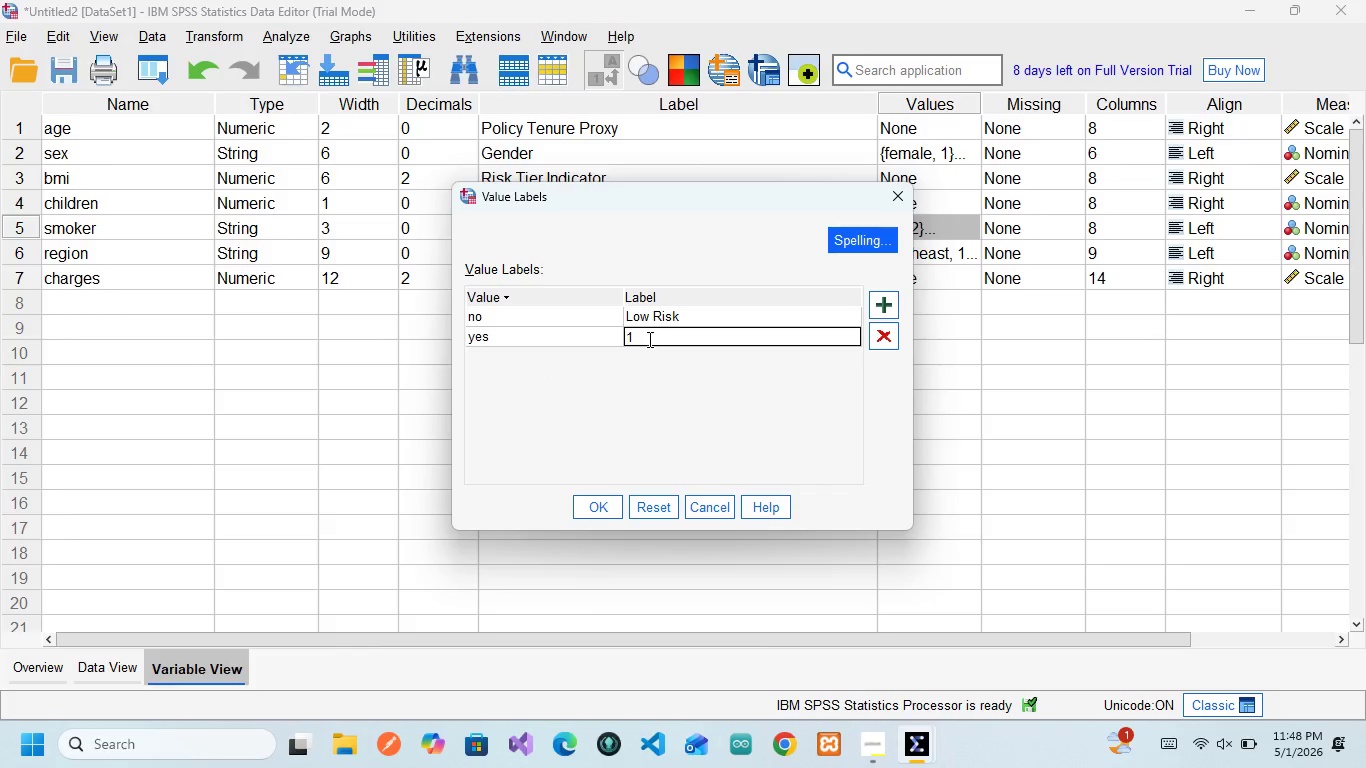 
key(Control+A)
 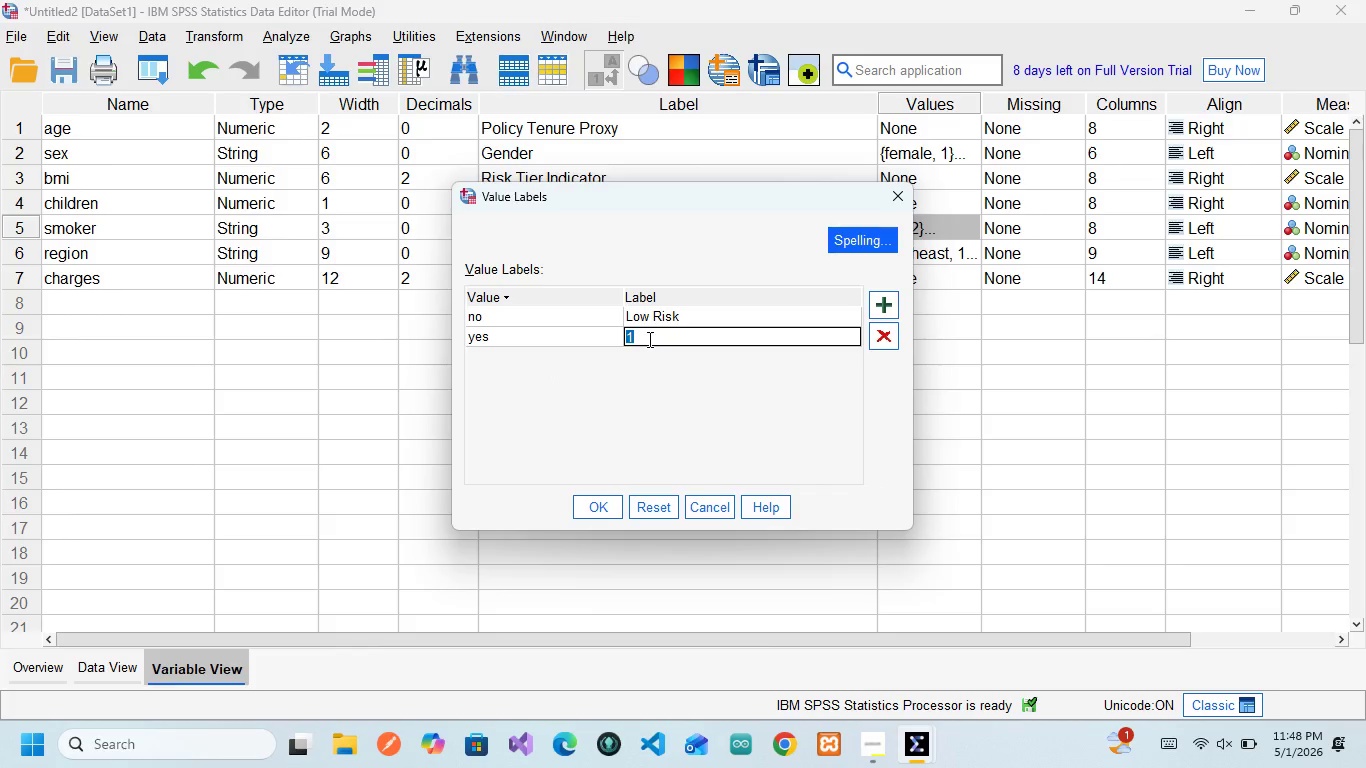 
type(High Risk )
 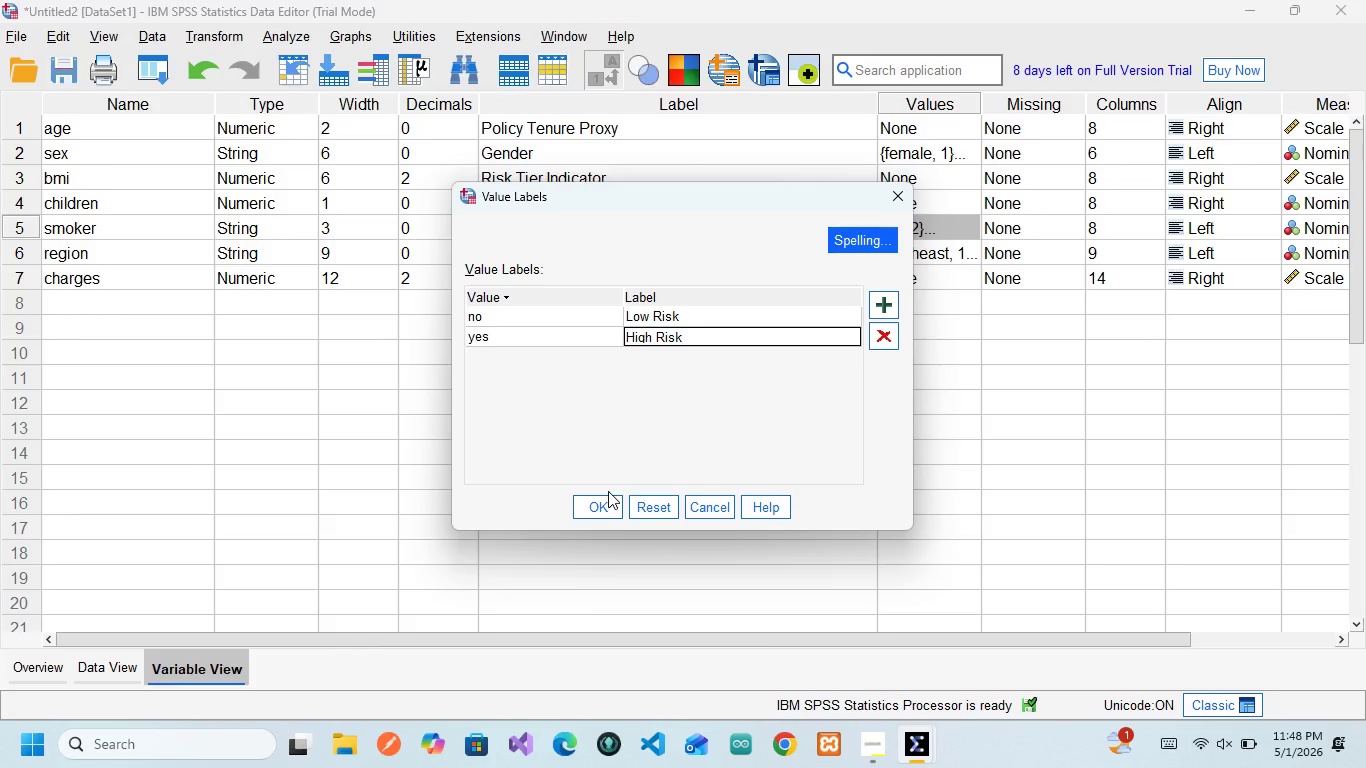 
wait(5.12)
 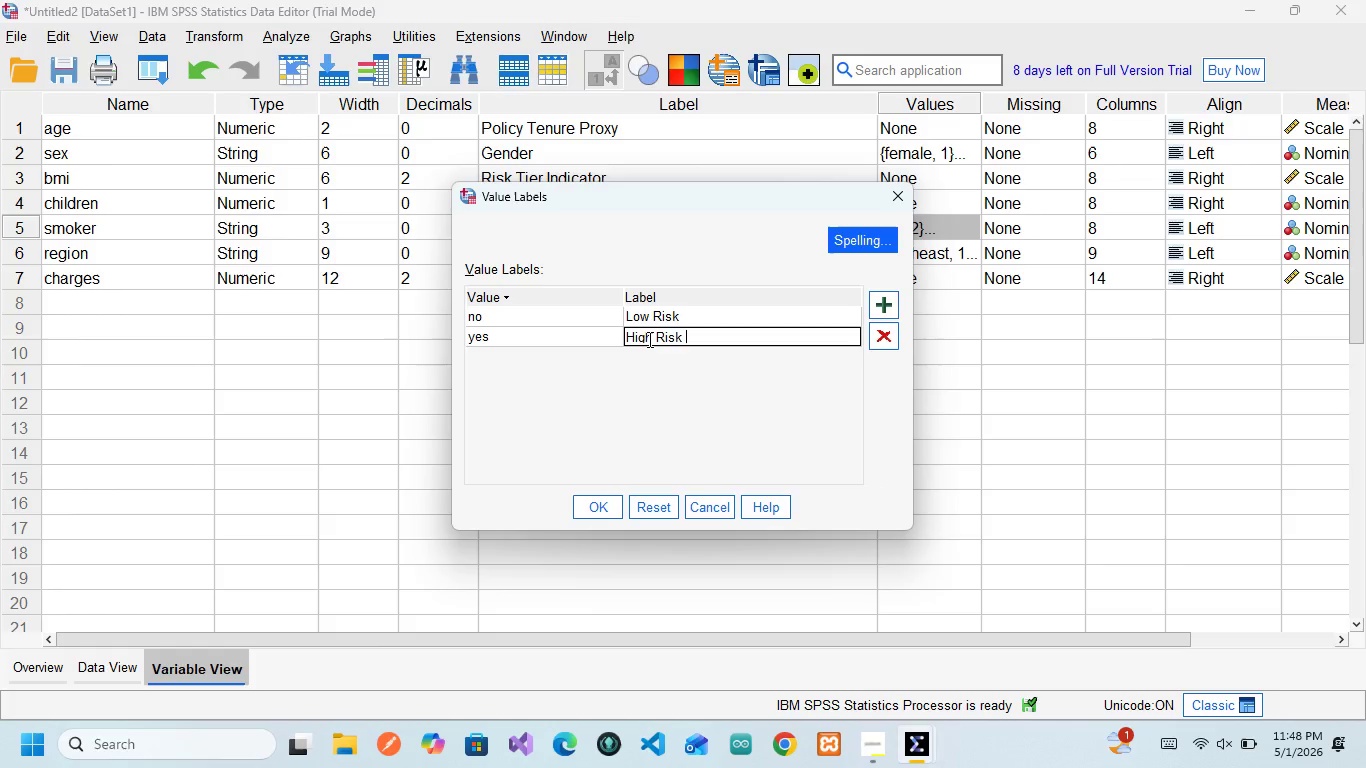 
left_click([605, 502])
 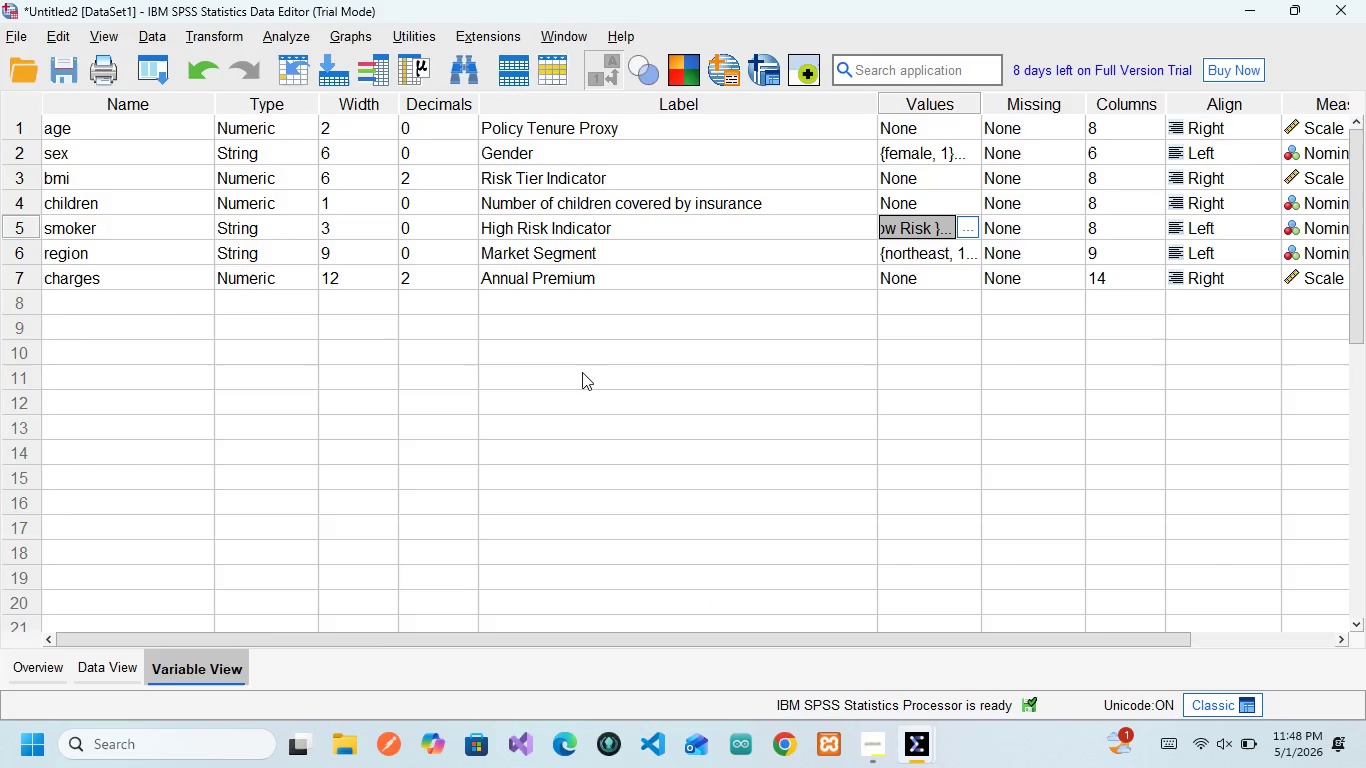 
wait(25.0)
 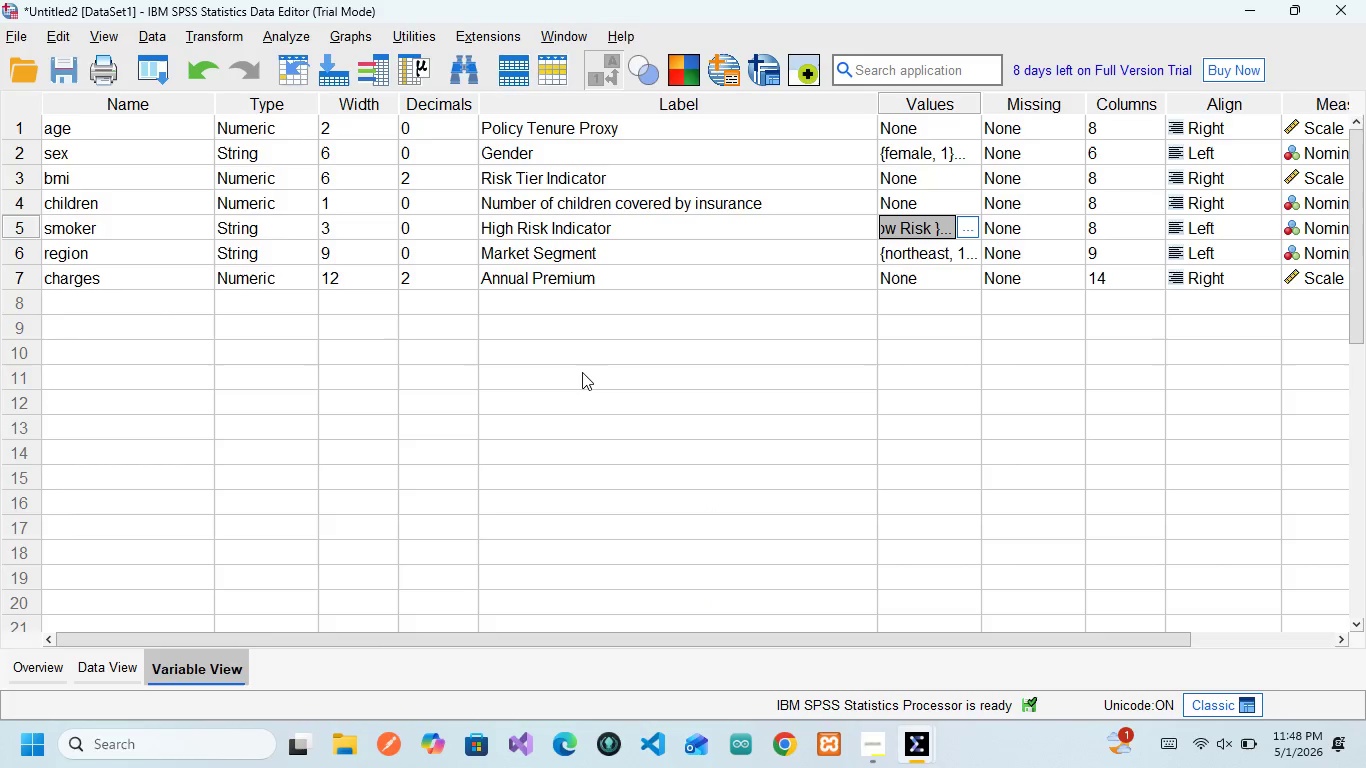 
left_click([111, 659])
 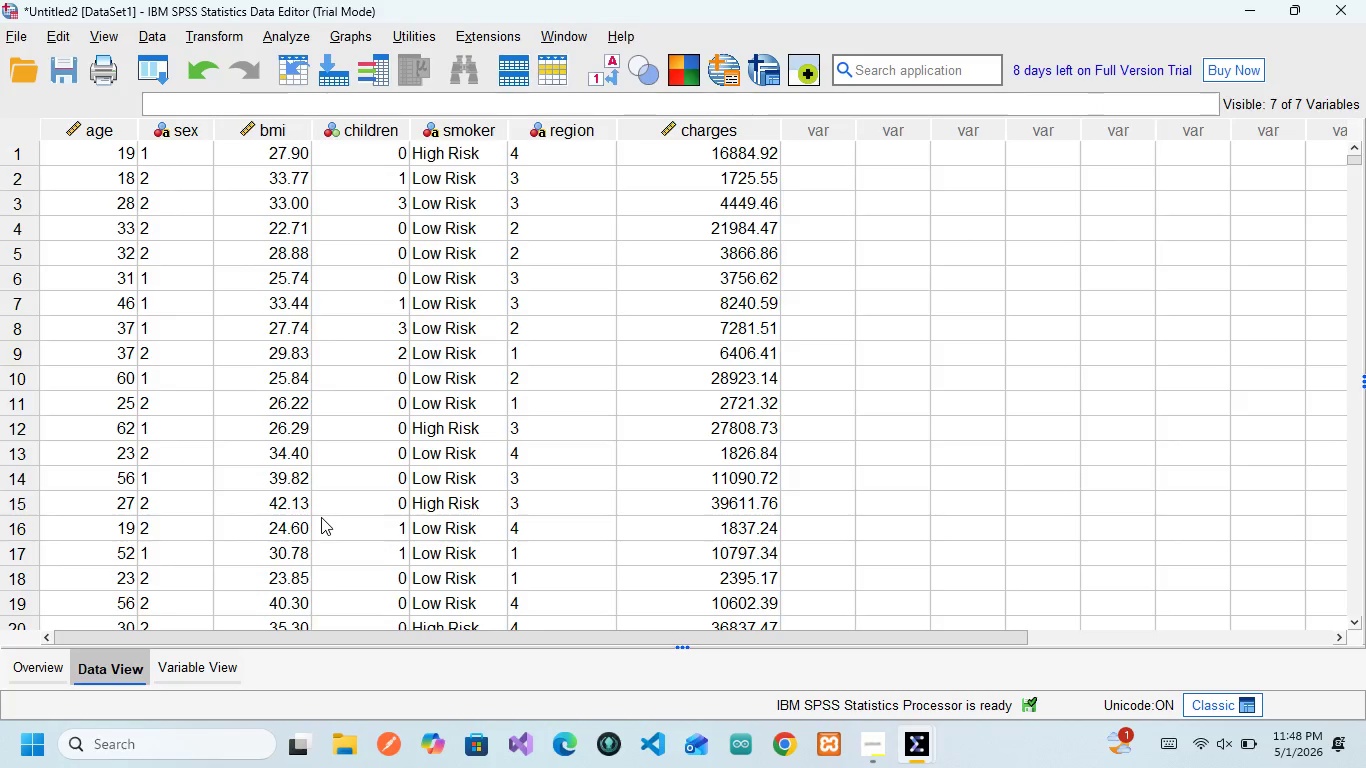 
scroll: coordinate [321, 517], scroll_direction: up, amount: 8.0
 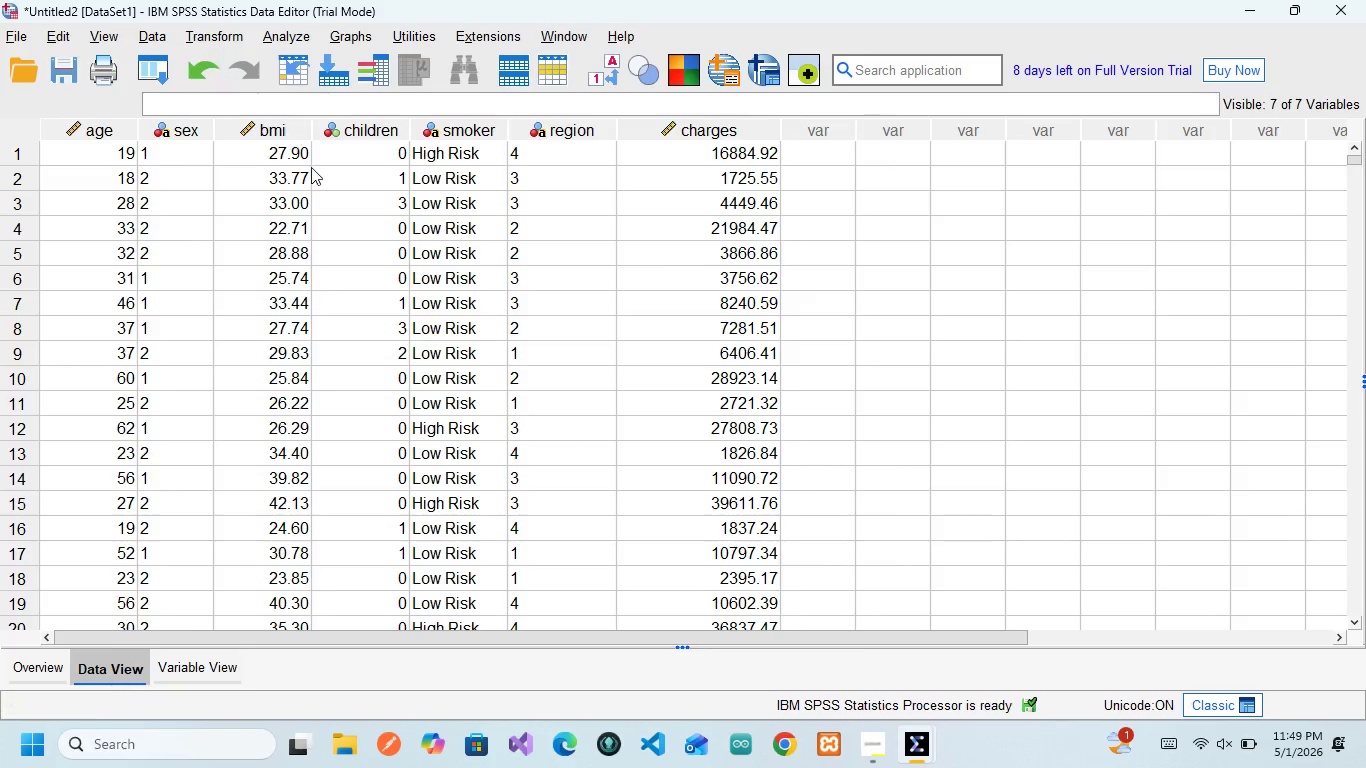 
wait(29.28)
 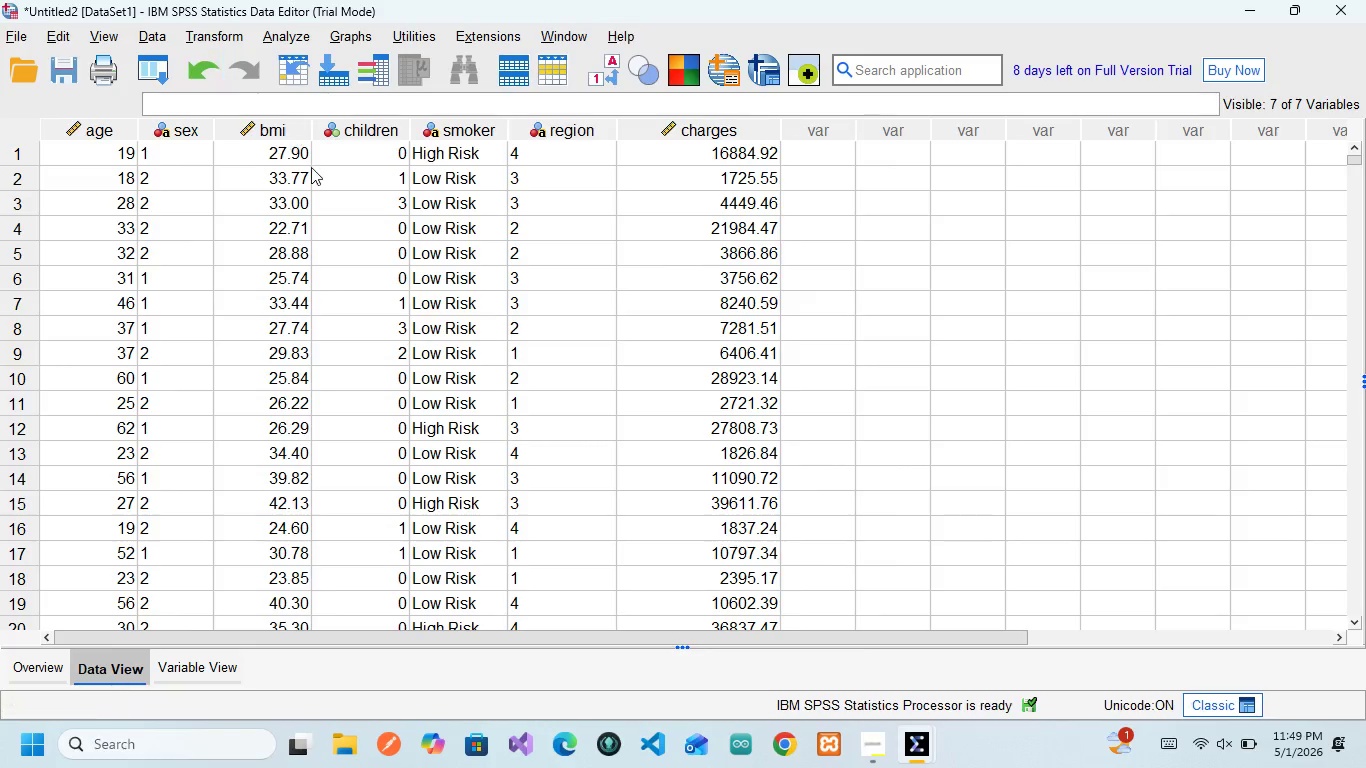 
left_click([1097, 640])
 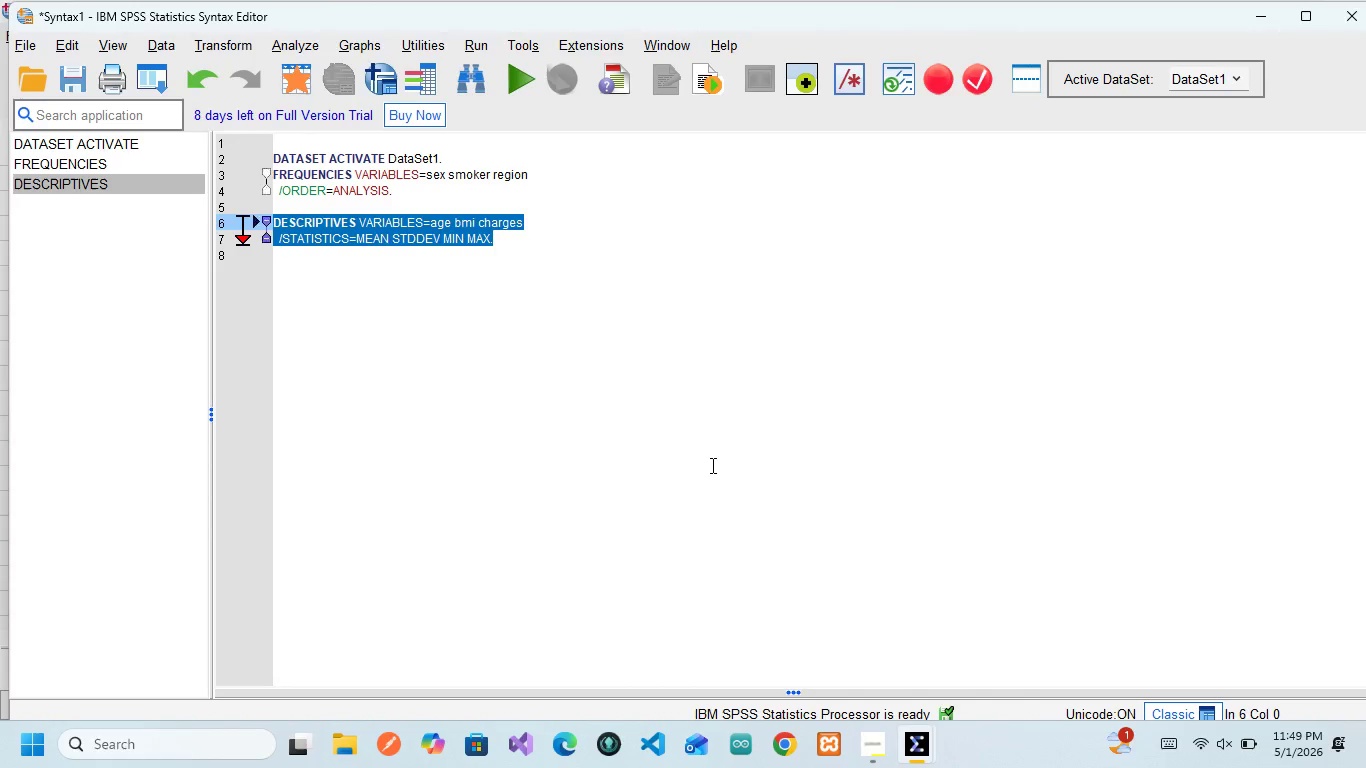 
left_click([708, 461])
 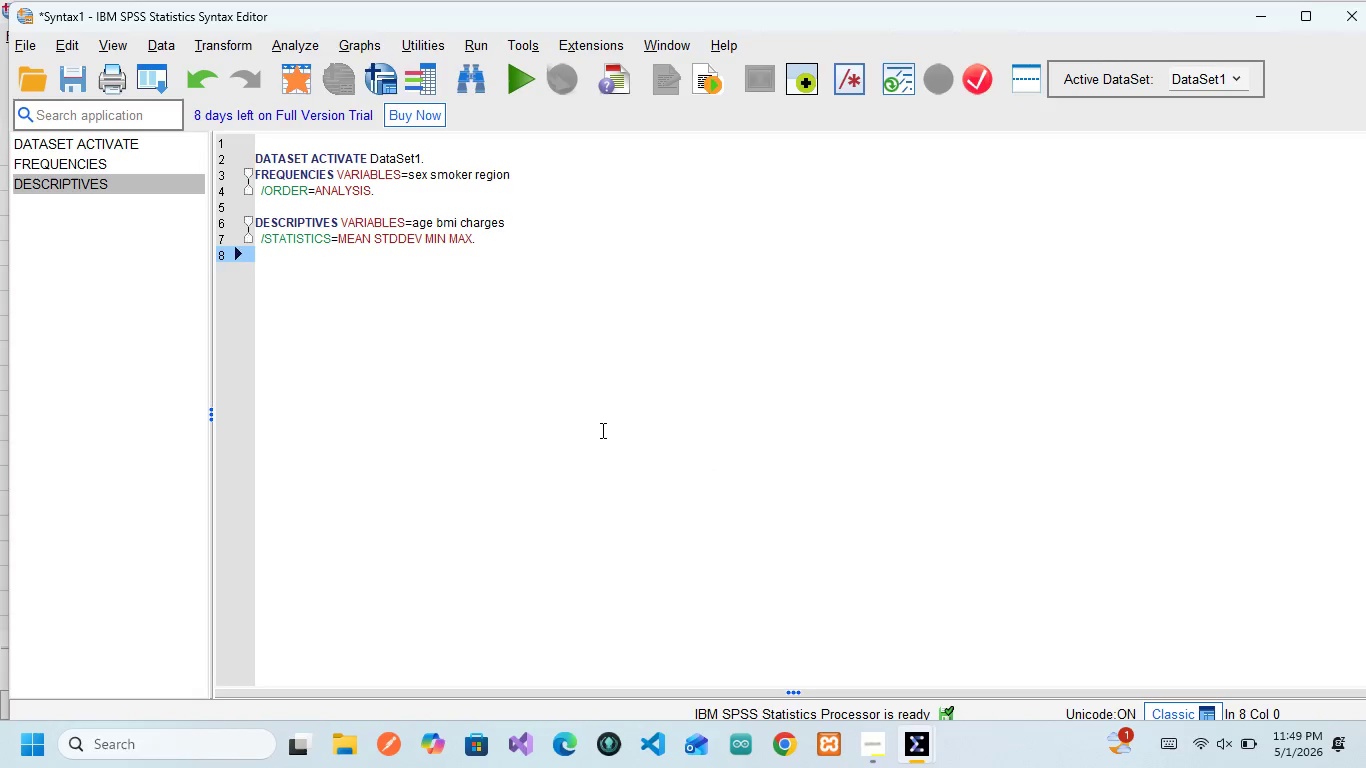 
wait(5.95)
 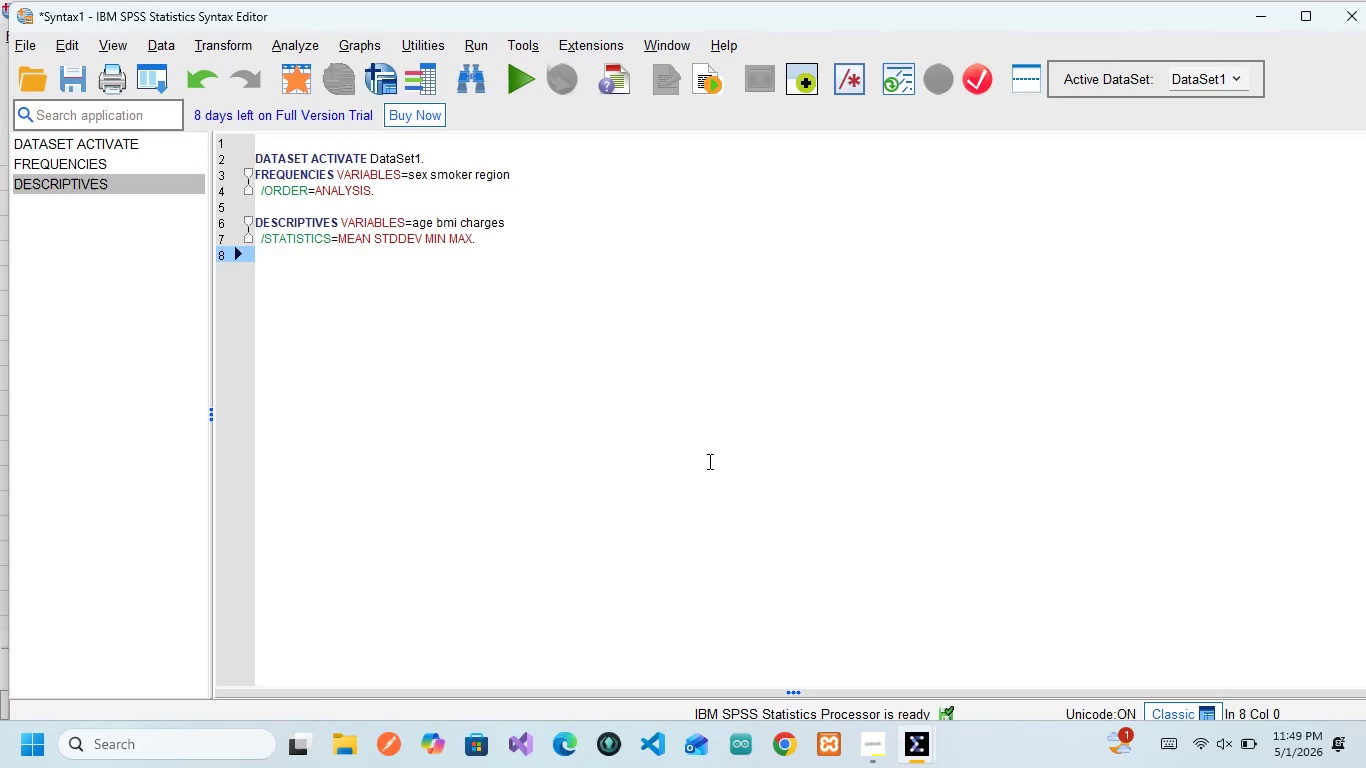 
key(Enter)
 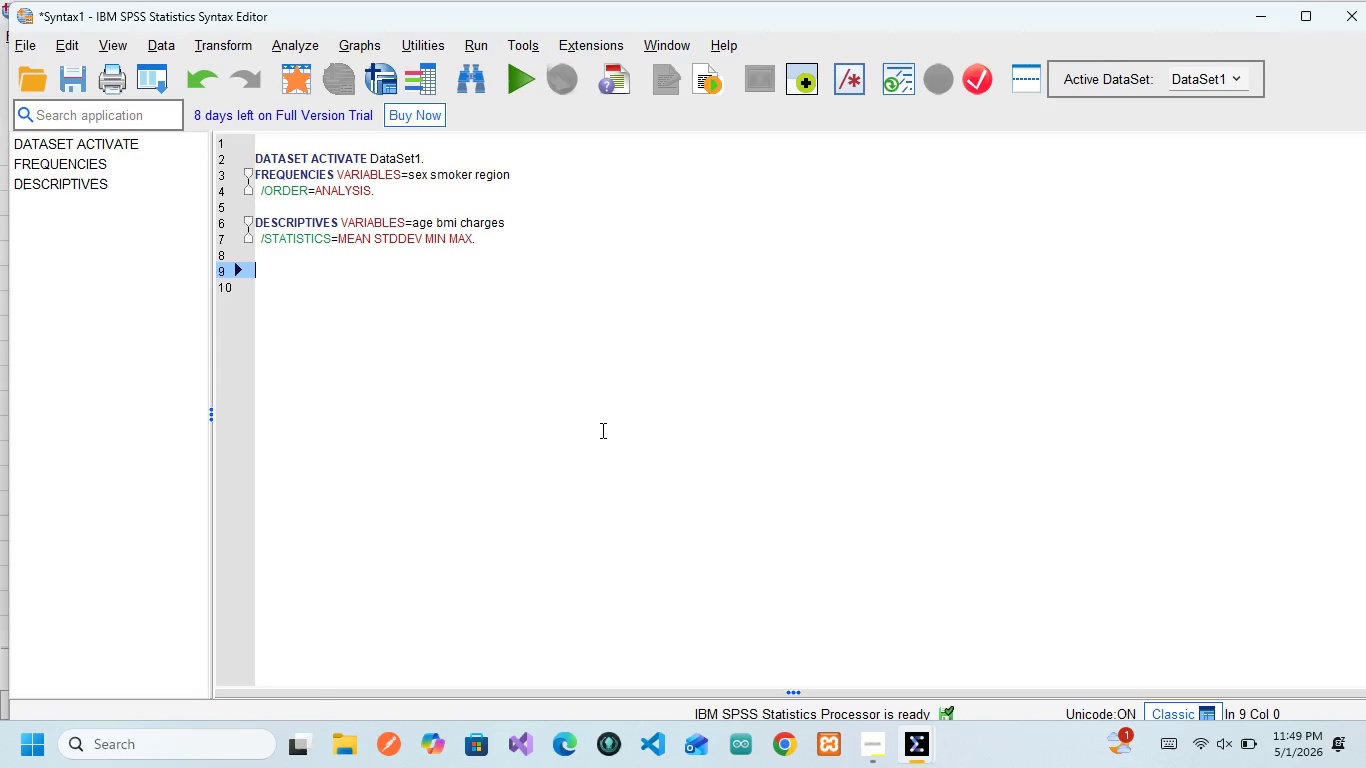 
wait(12.3)
 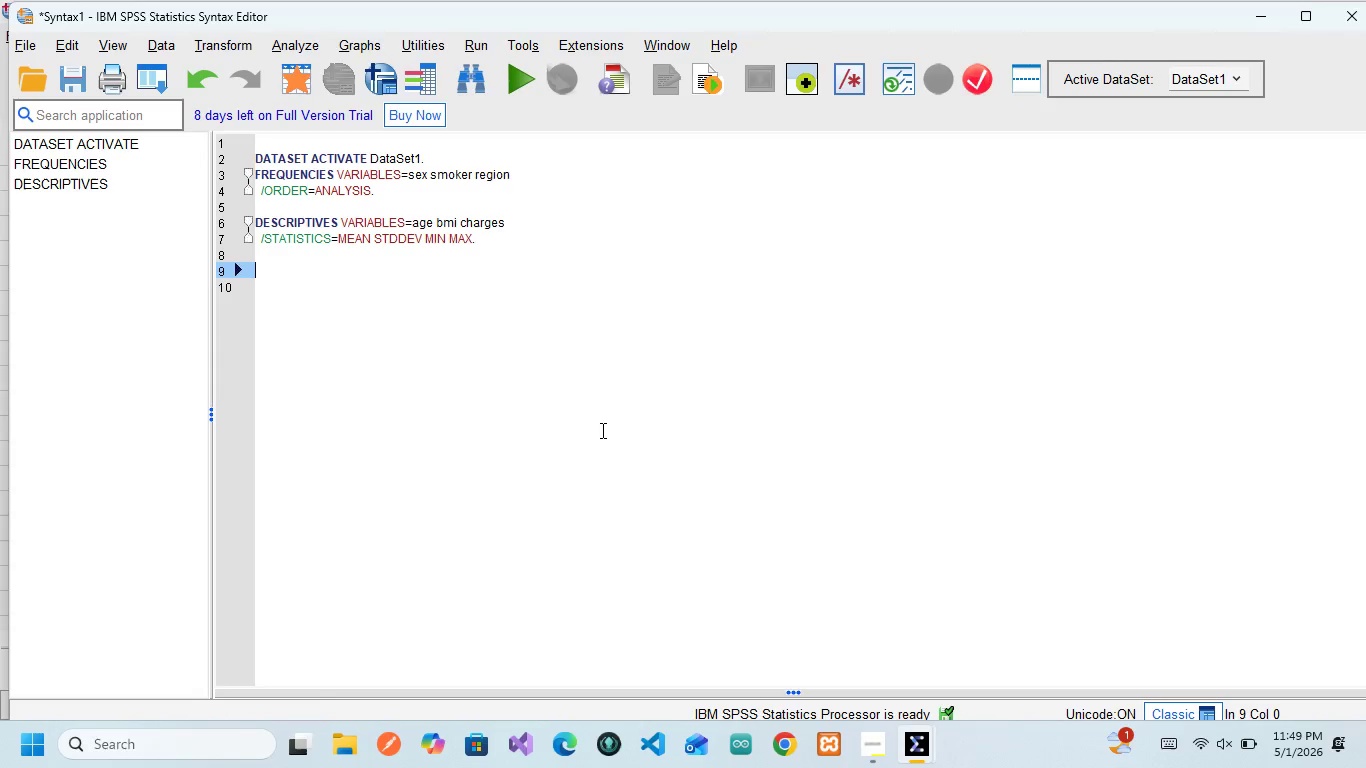 
type(C)
key(Backspace)
type(* Check structure and a)
key(Backspace)
type(summary statistics.)
 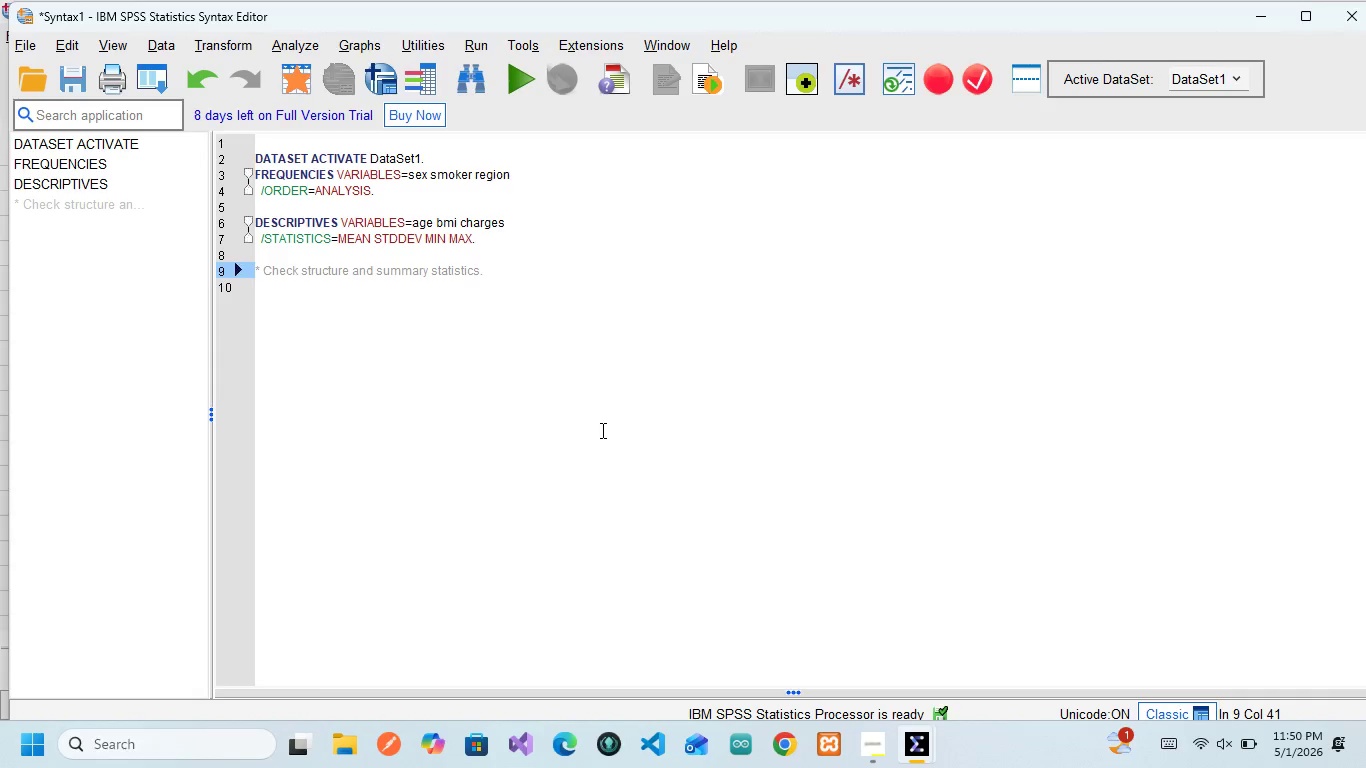 
key(Enter)
 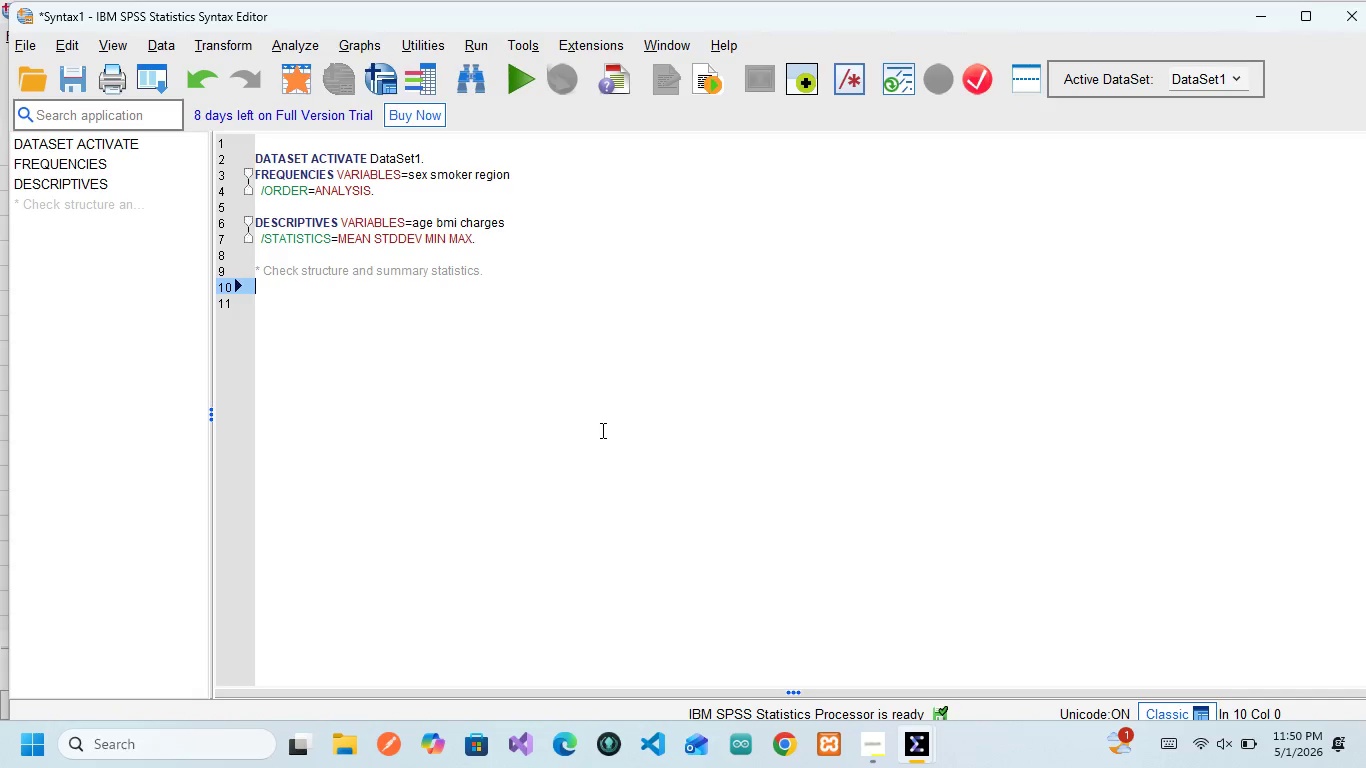 
wait(6.69)
 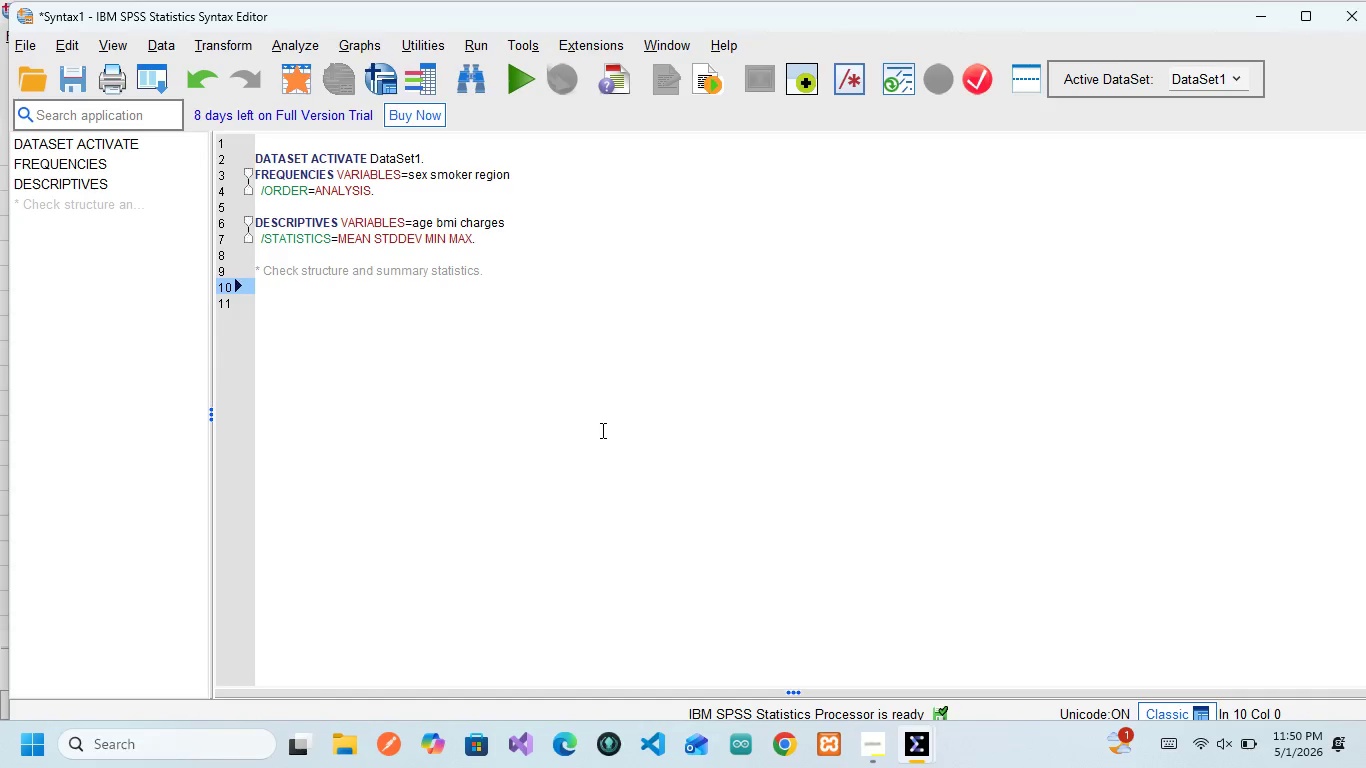 
type(DESC)
 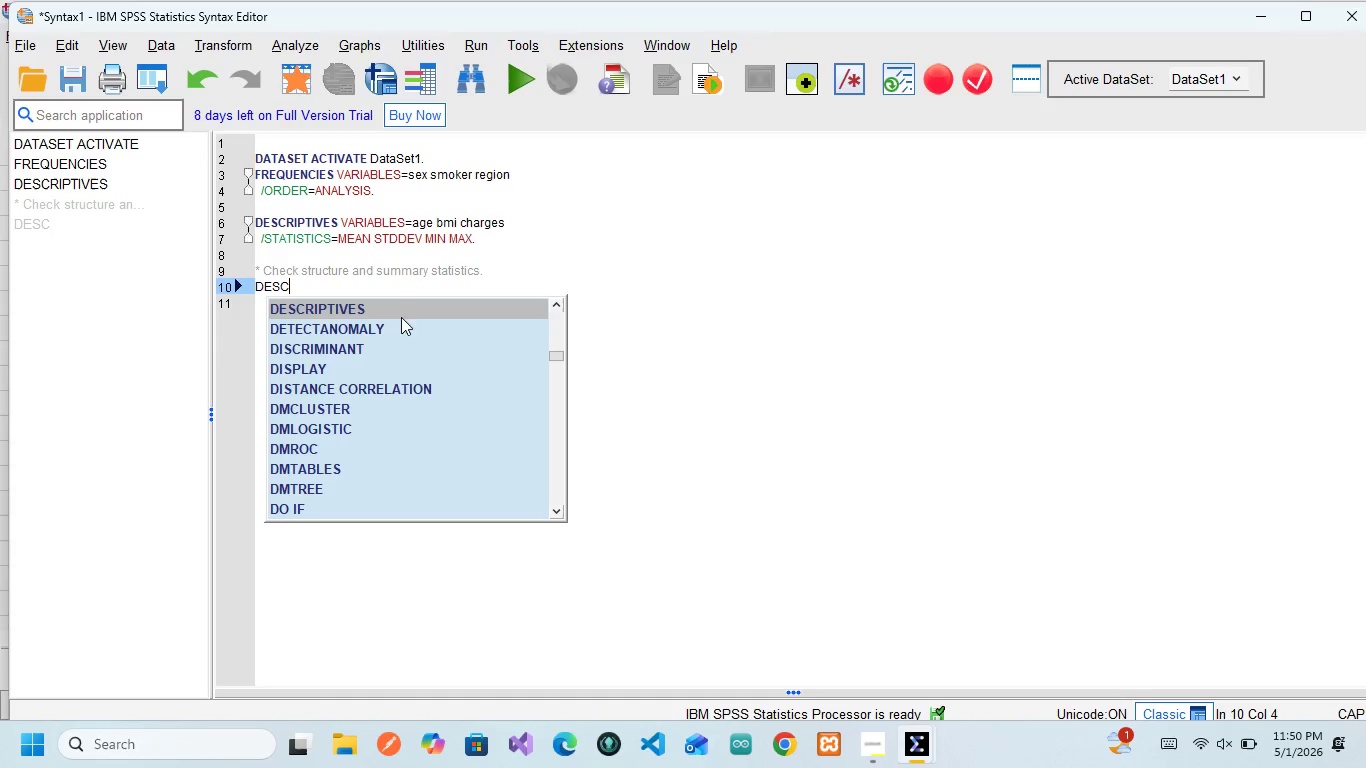 
left_click([390, 308])
 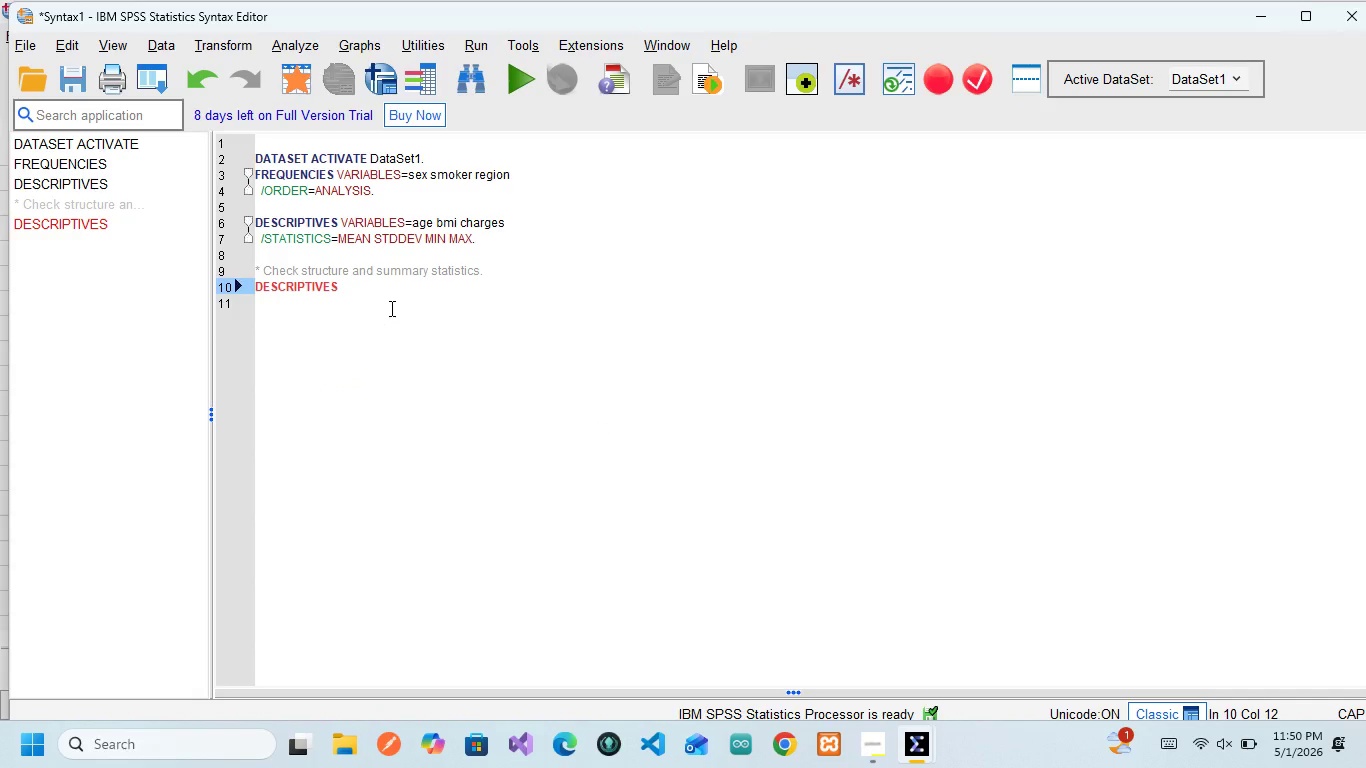 
key(Space)
 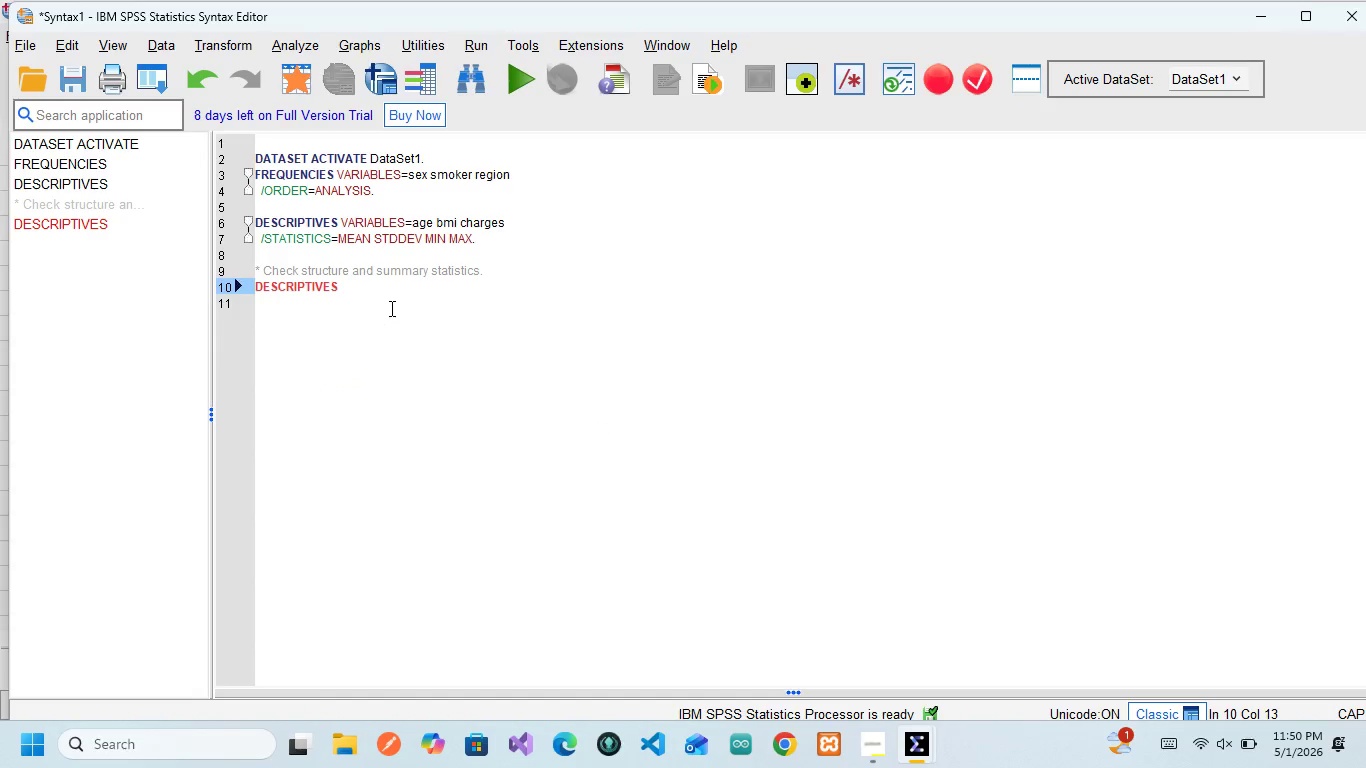 
type(VARIABLES)
 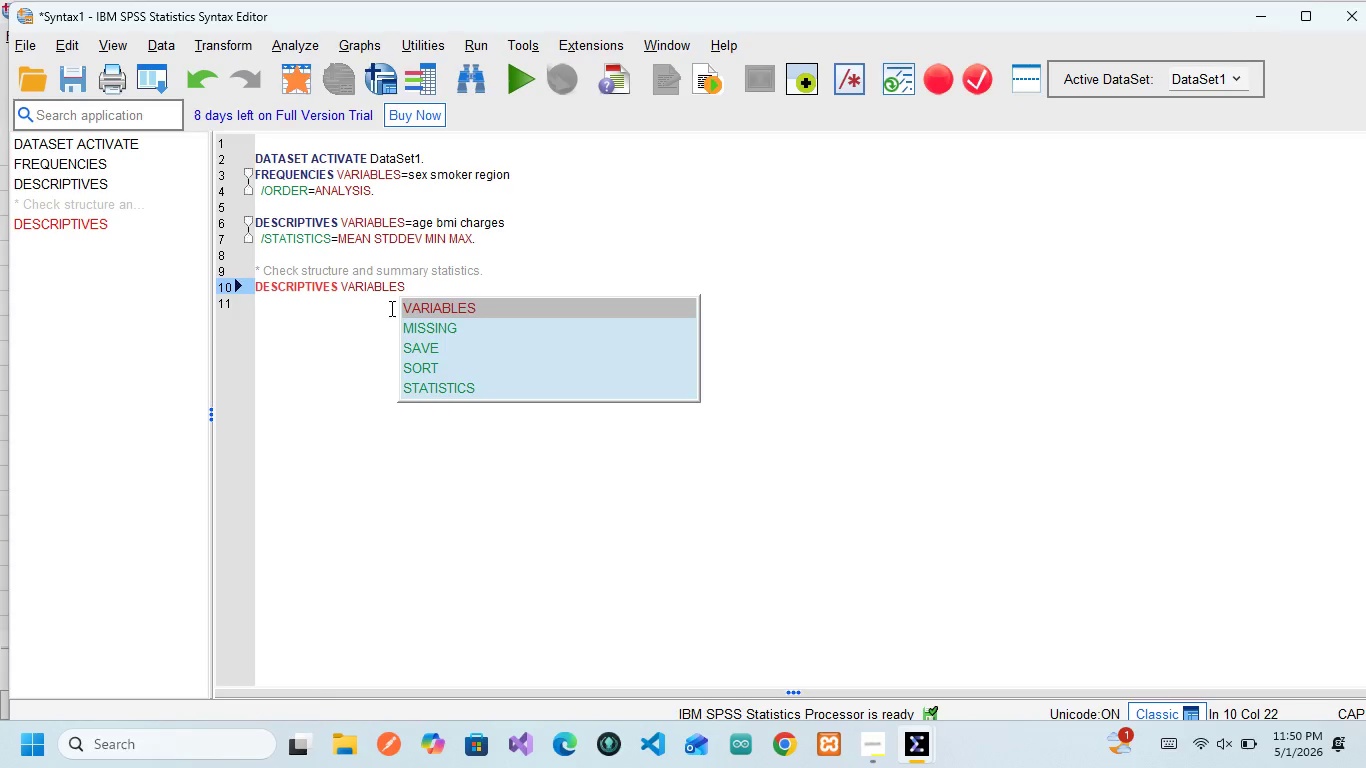 
key(Equal)
 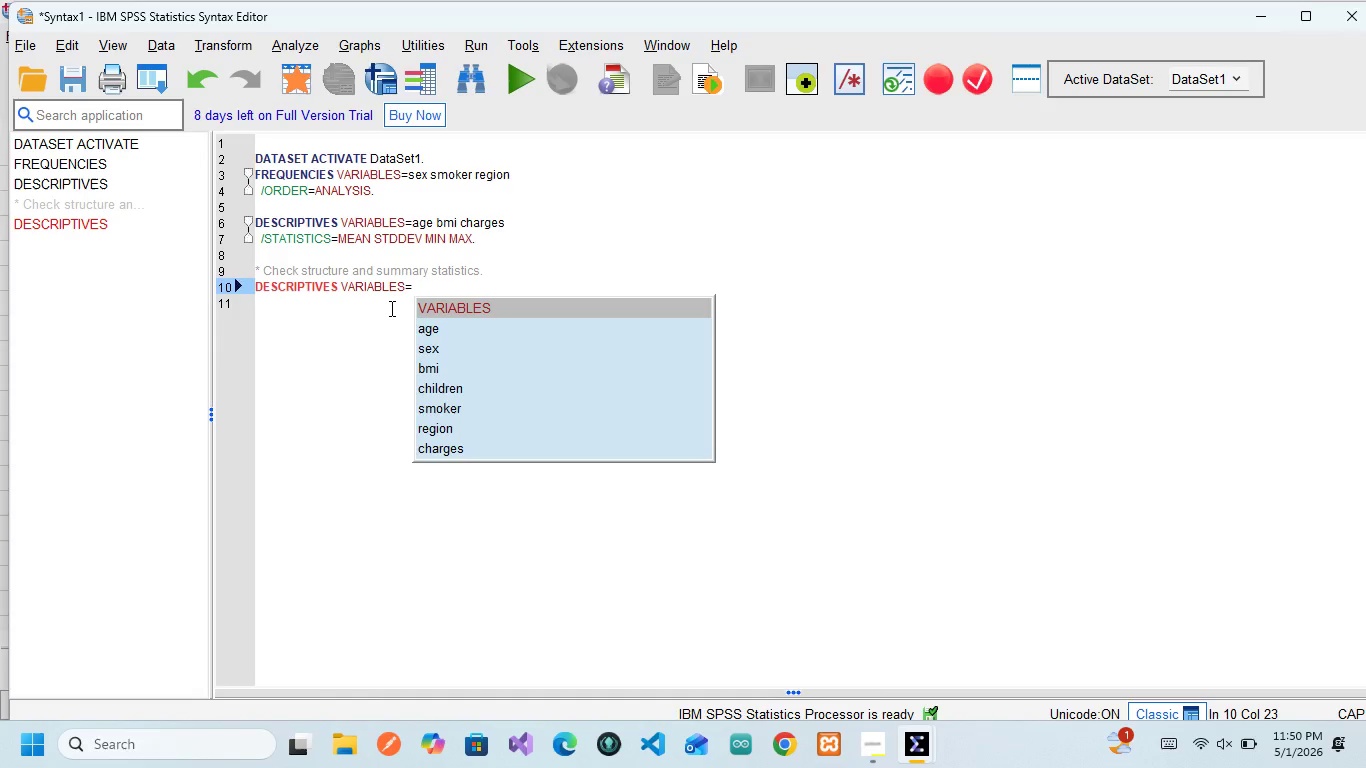 
key(Backspace)
 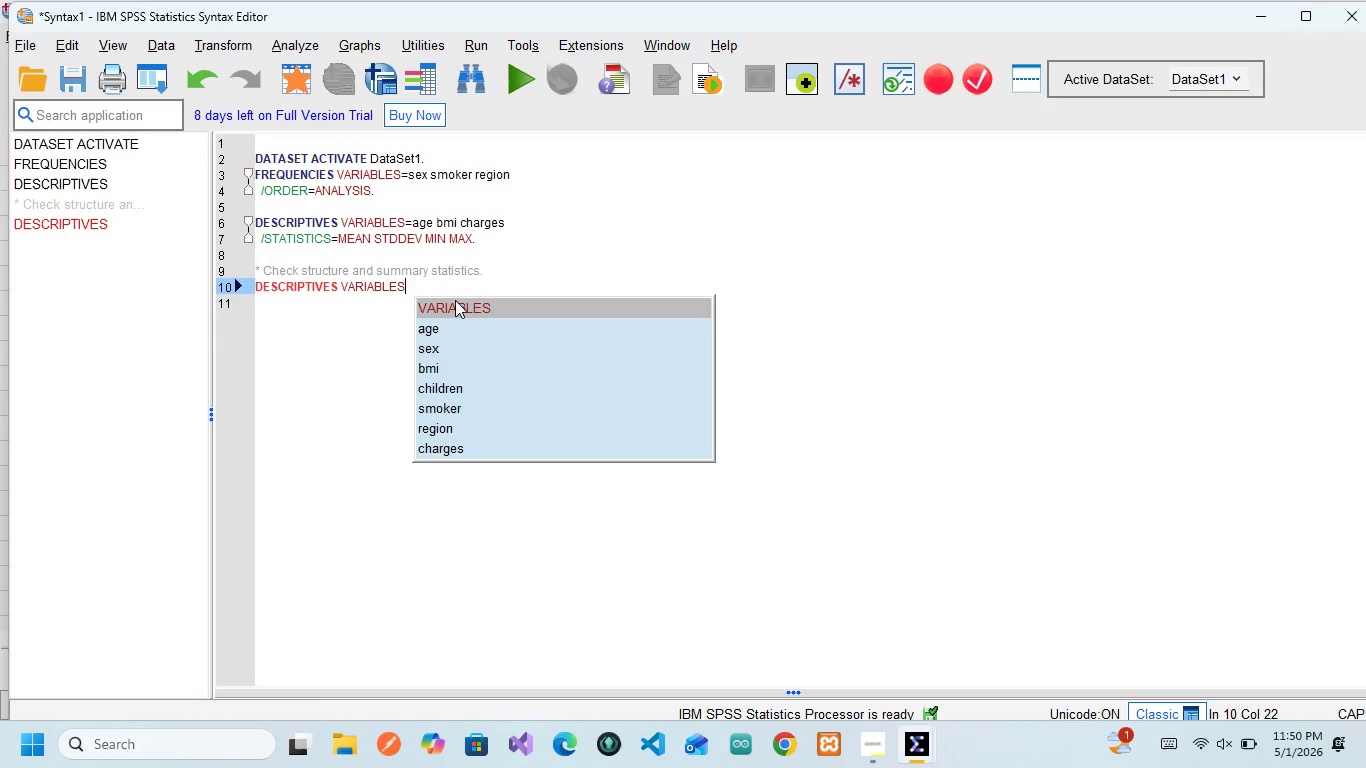 
left_click([455, 300])
 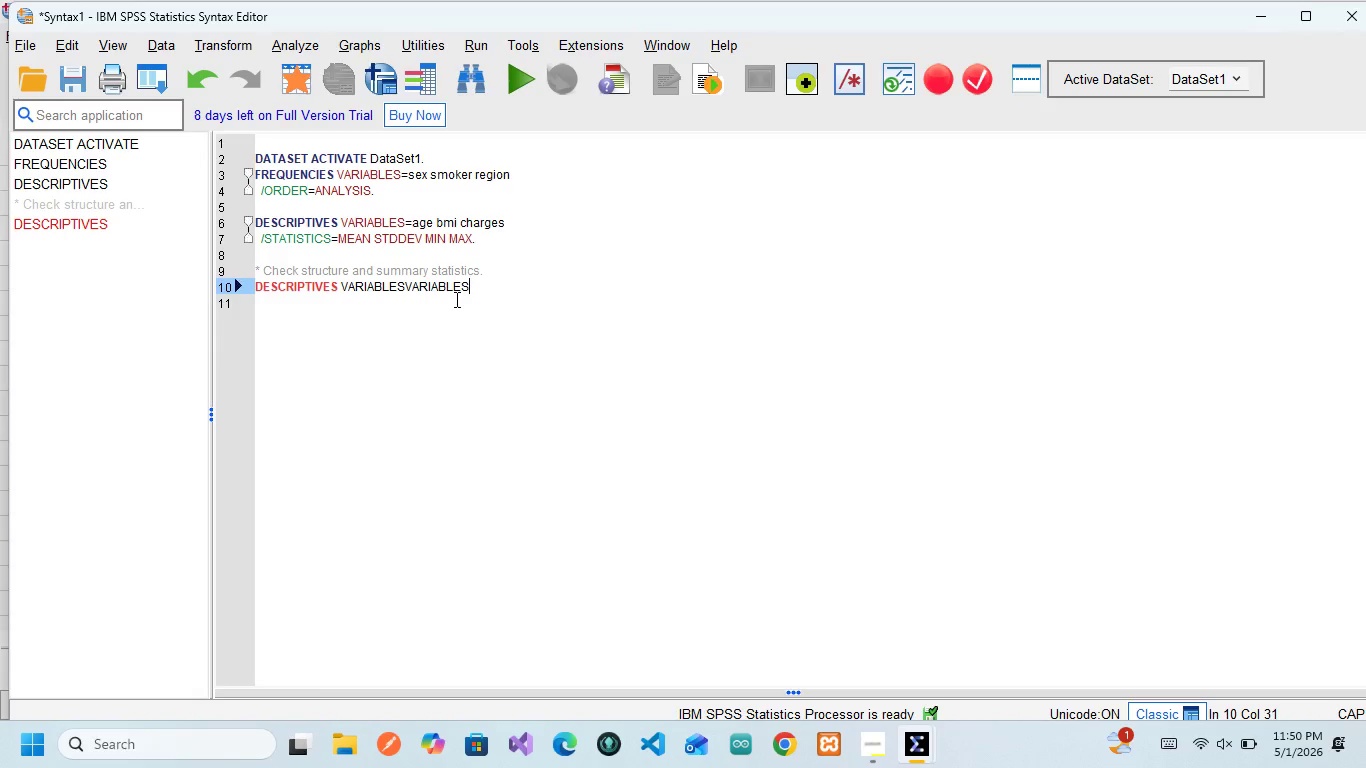 
hold_key(key=Backspace, duration=0.81)
 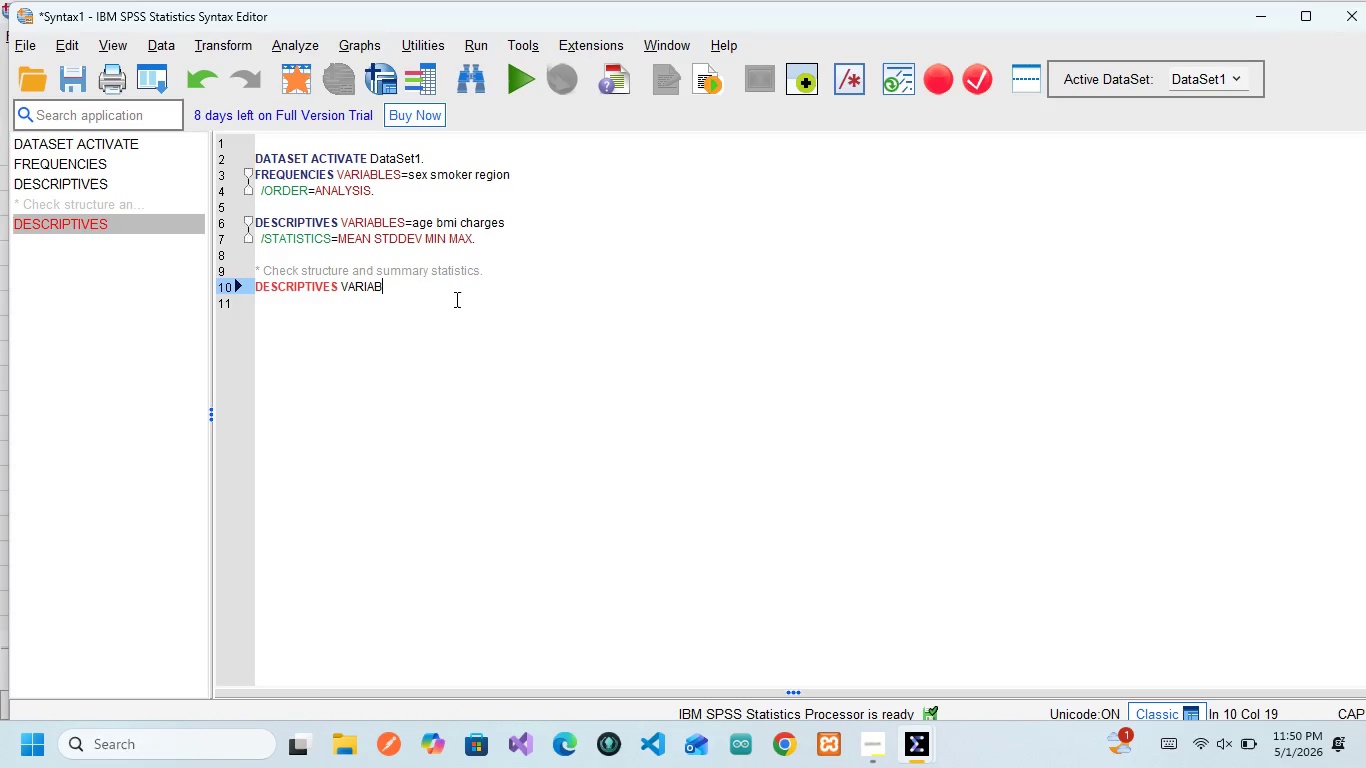 
key(Backspace)
 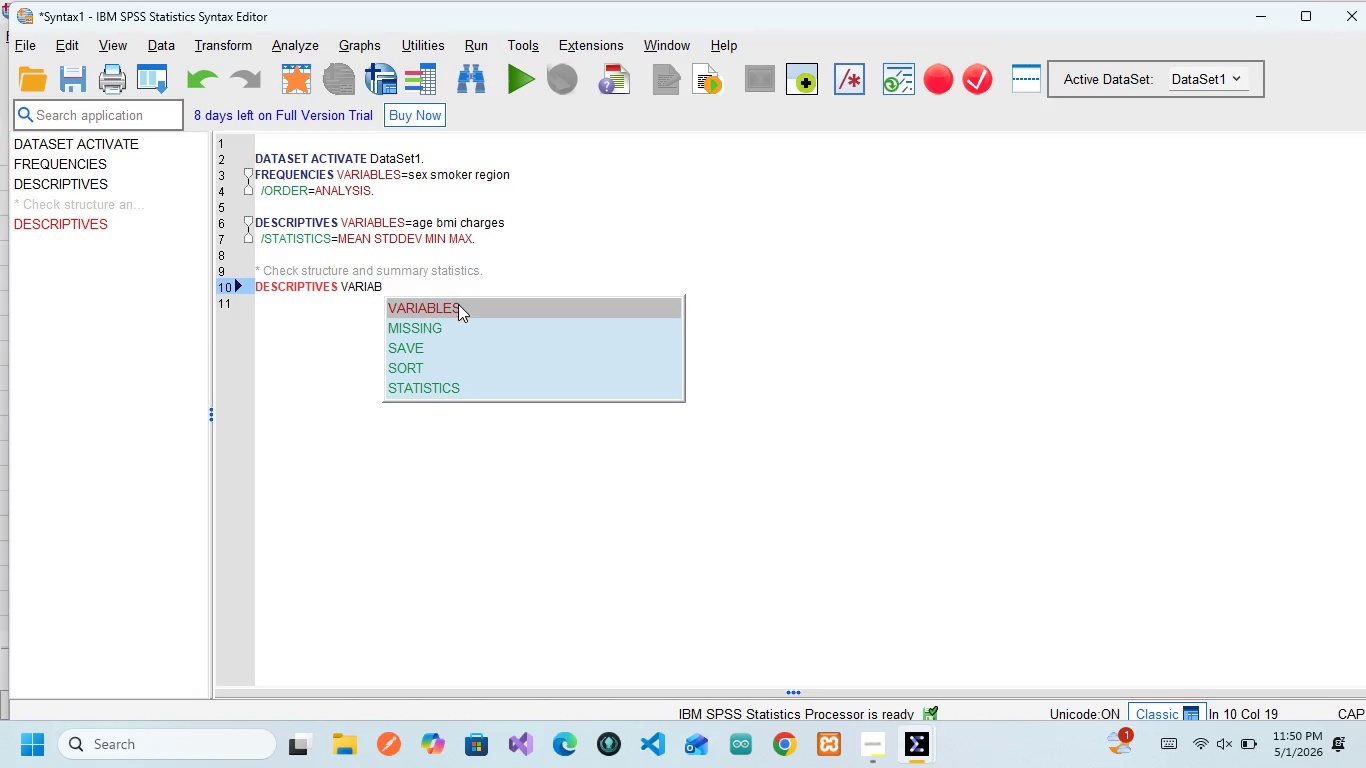 
left_click([460, 311])
 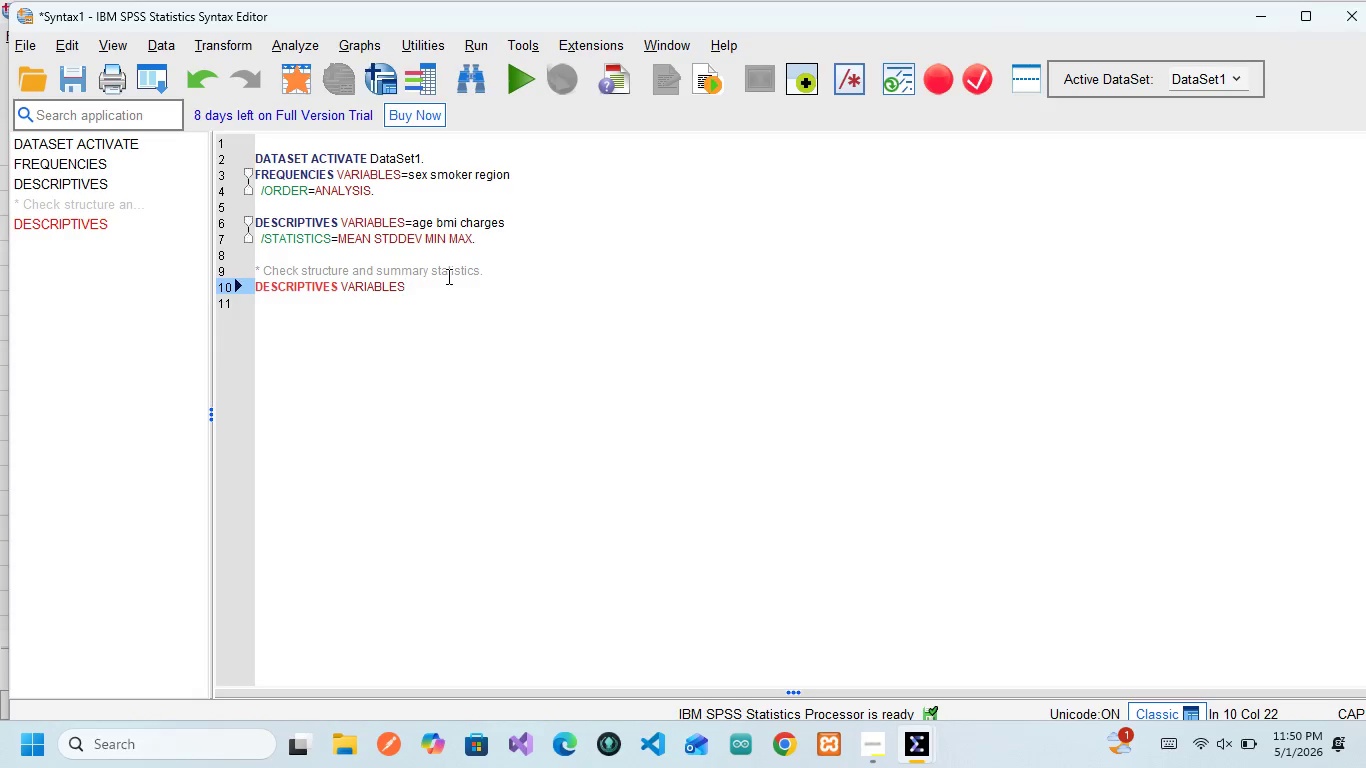 
key(Equal)
 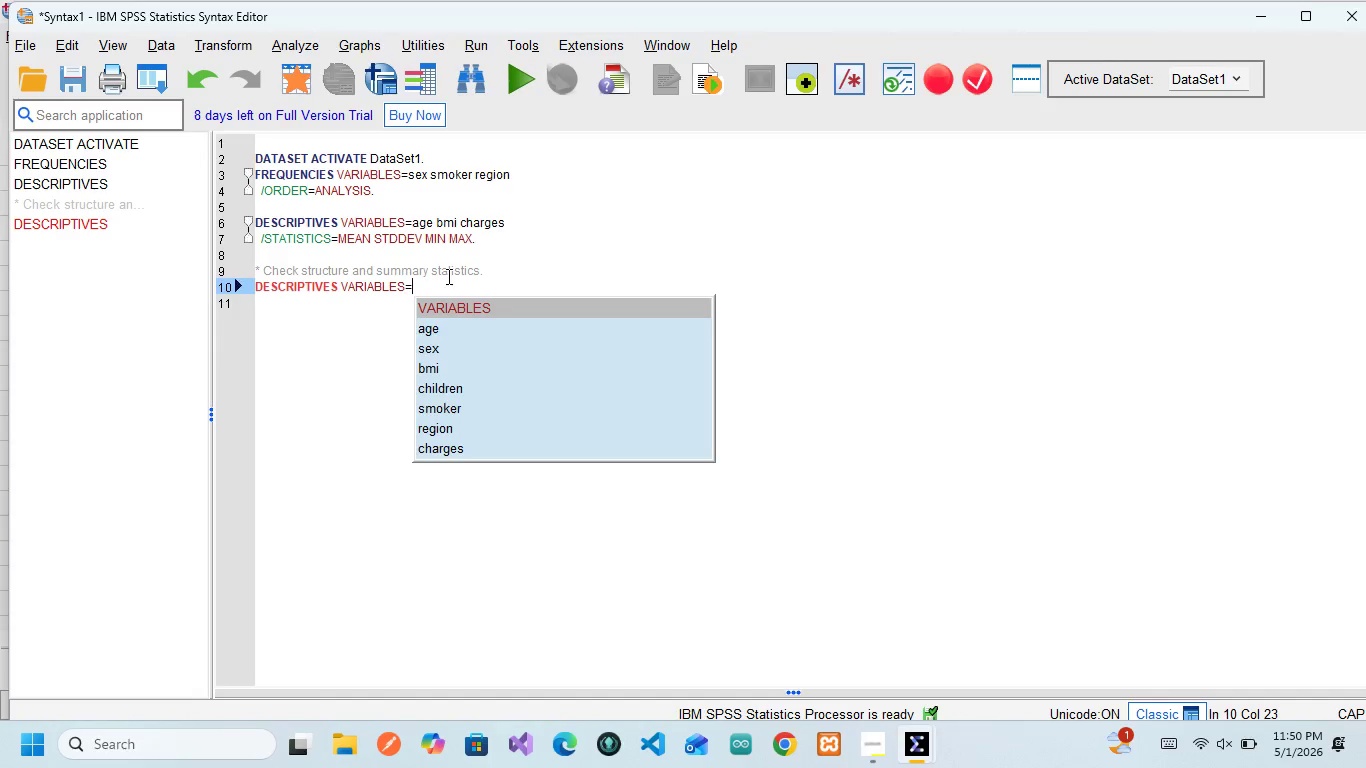 
wait(6.73)
 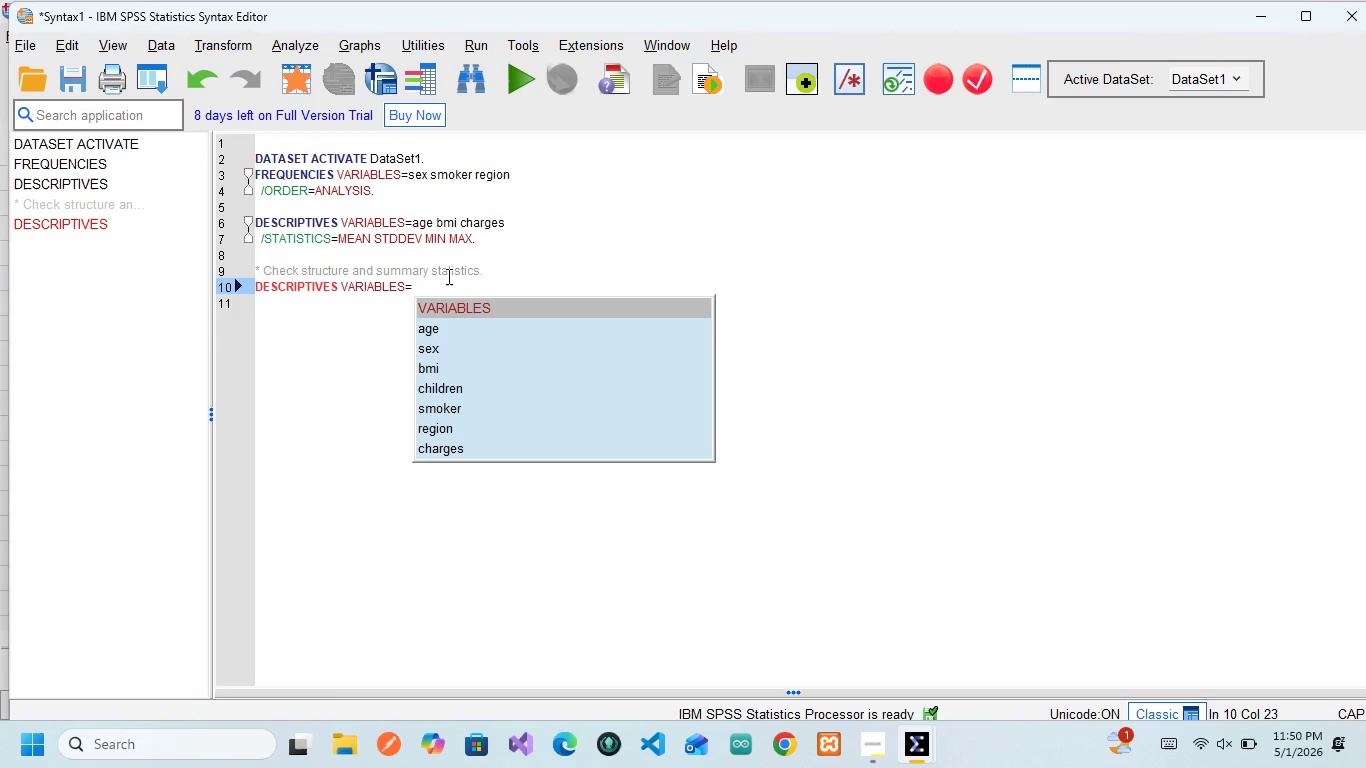 
type(A)
key(Backspace)
type(age)
 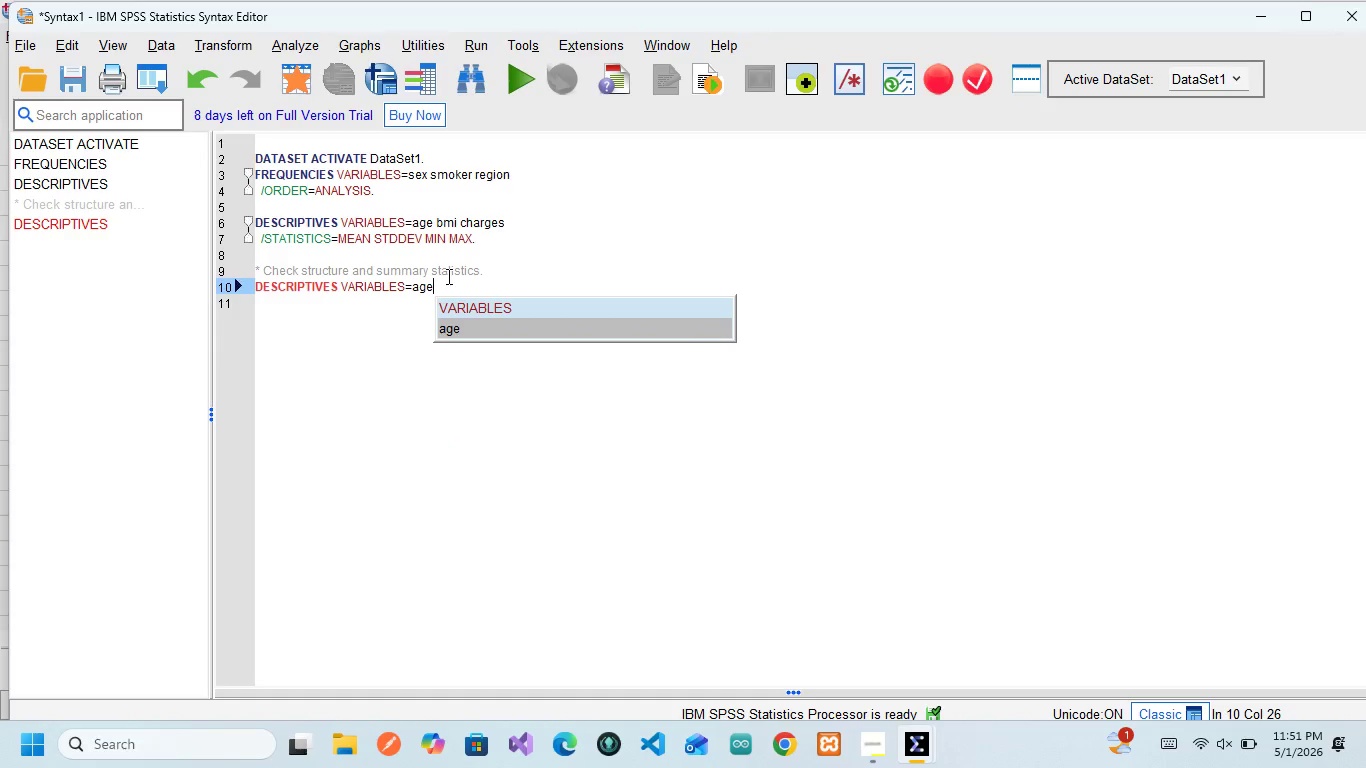 
type( bmi)
 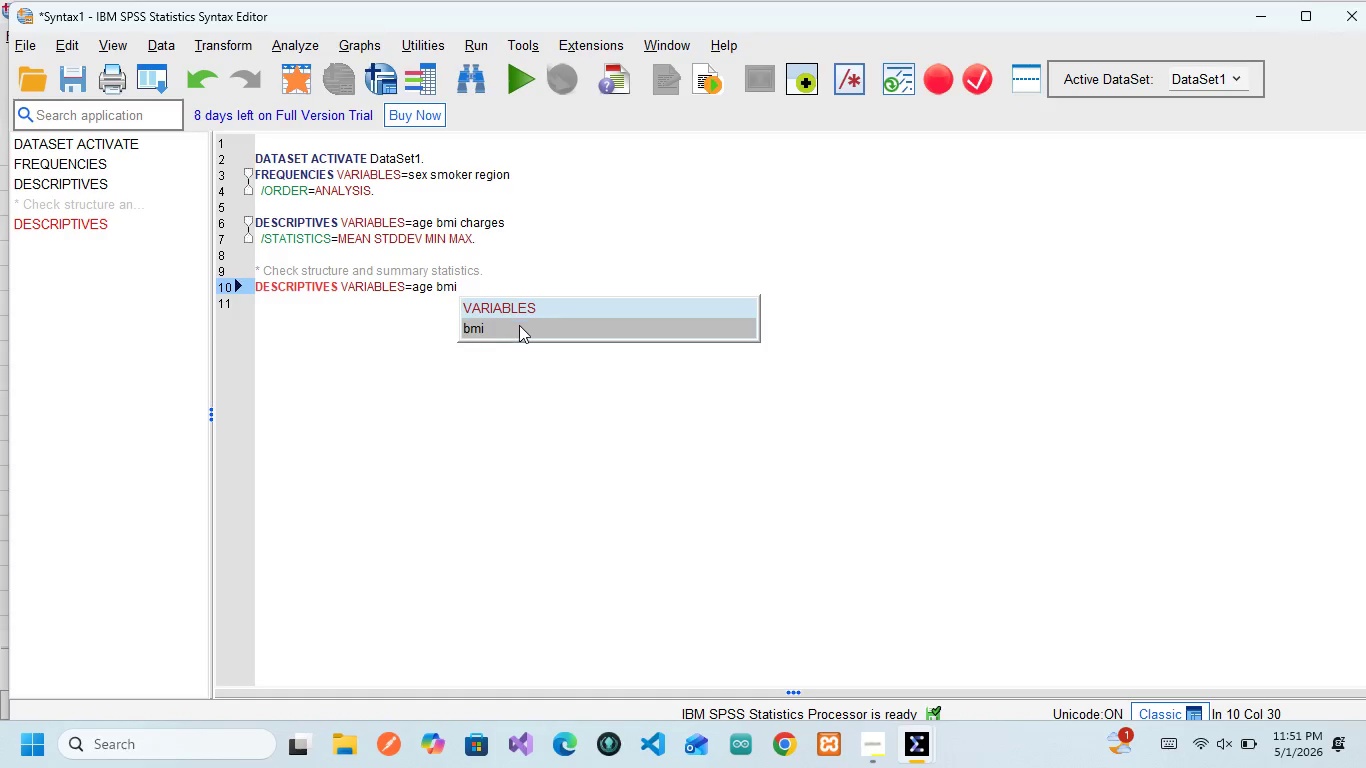 
left_click([524, 326])
 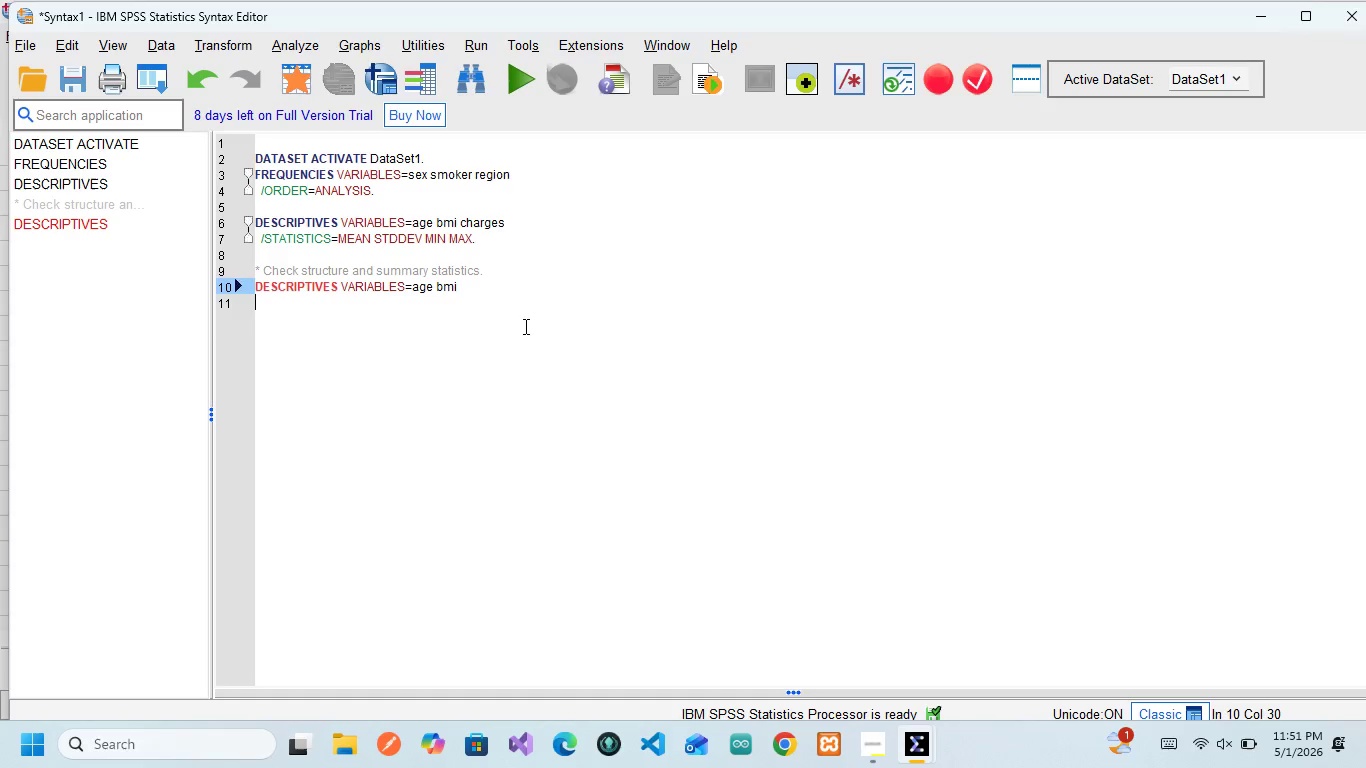 
left_click([524, 326])
 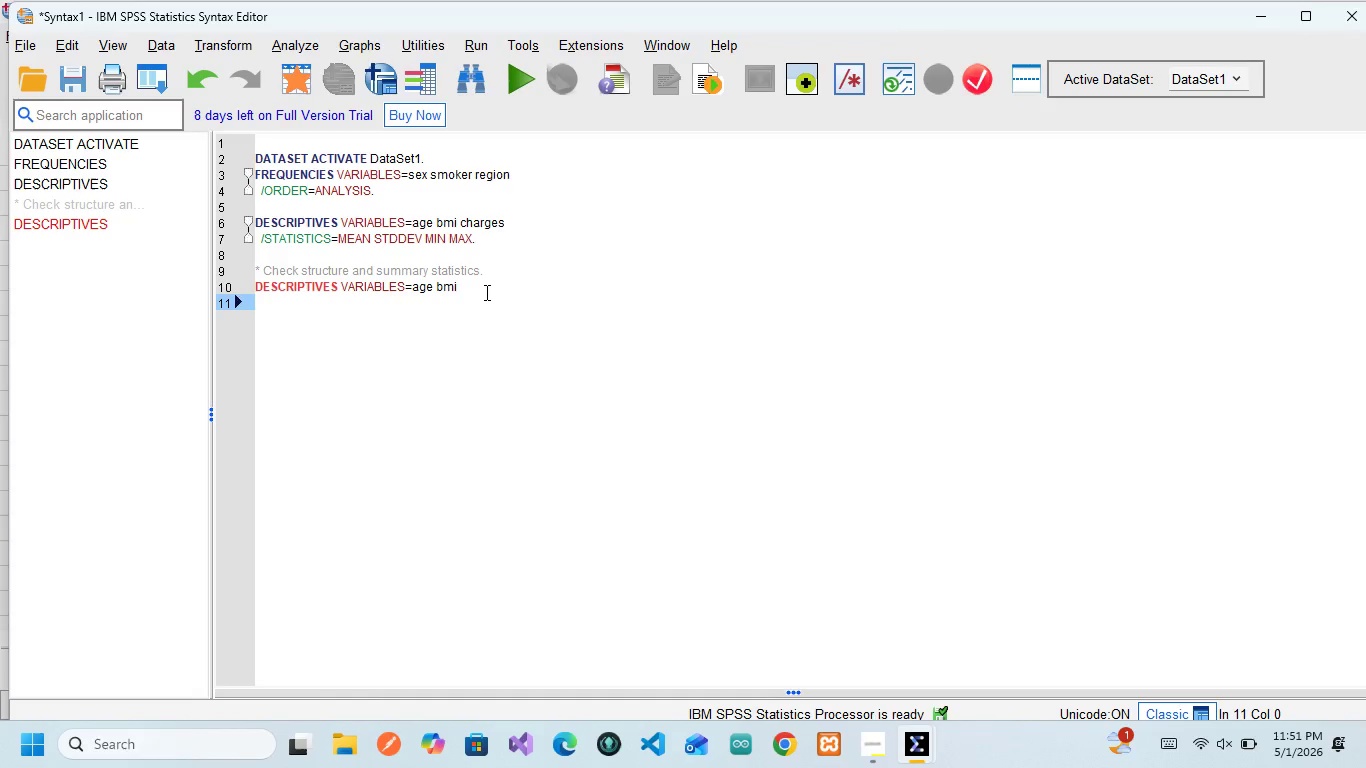 
left_click([485, 292])
 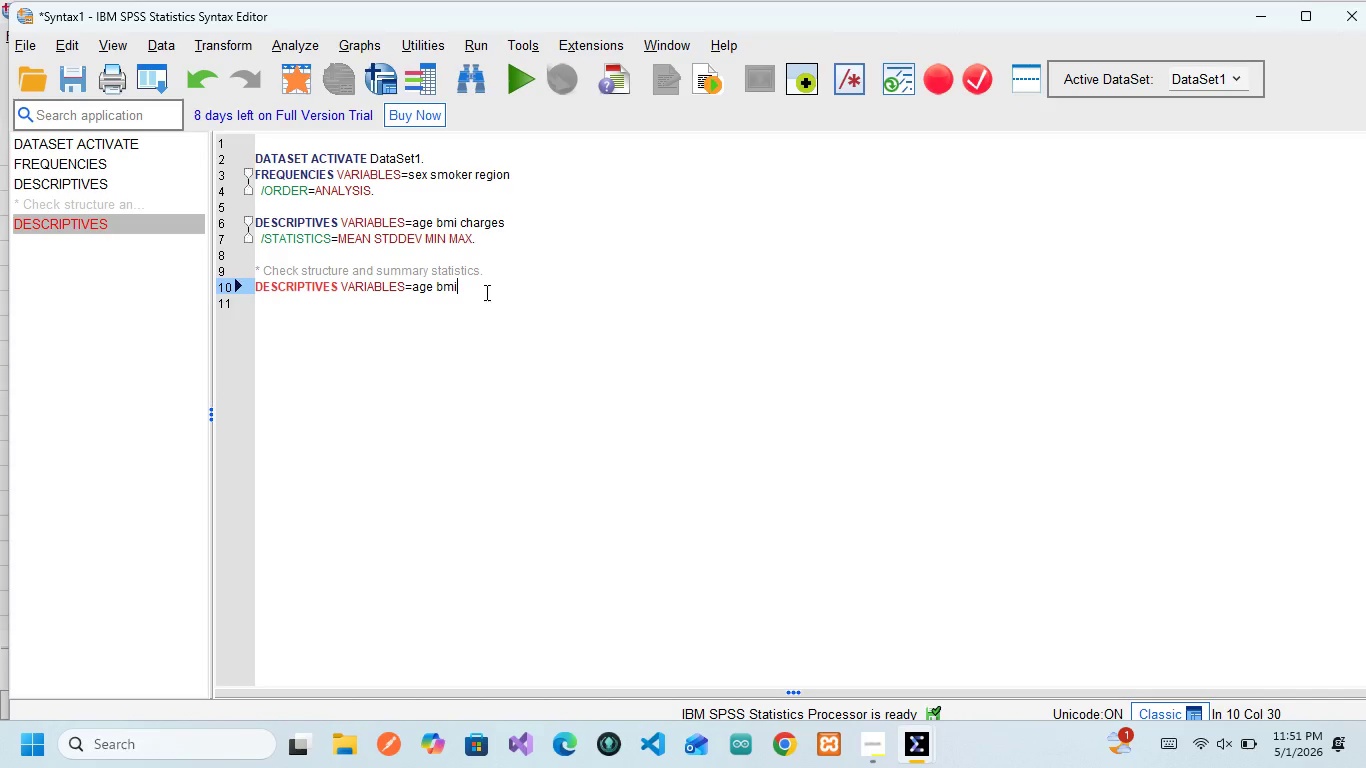 
type( cha)
 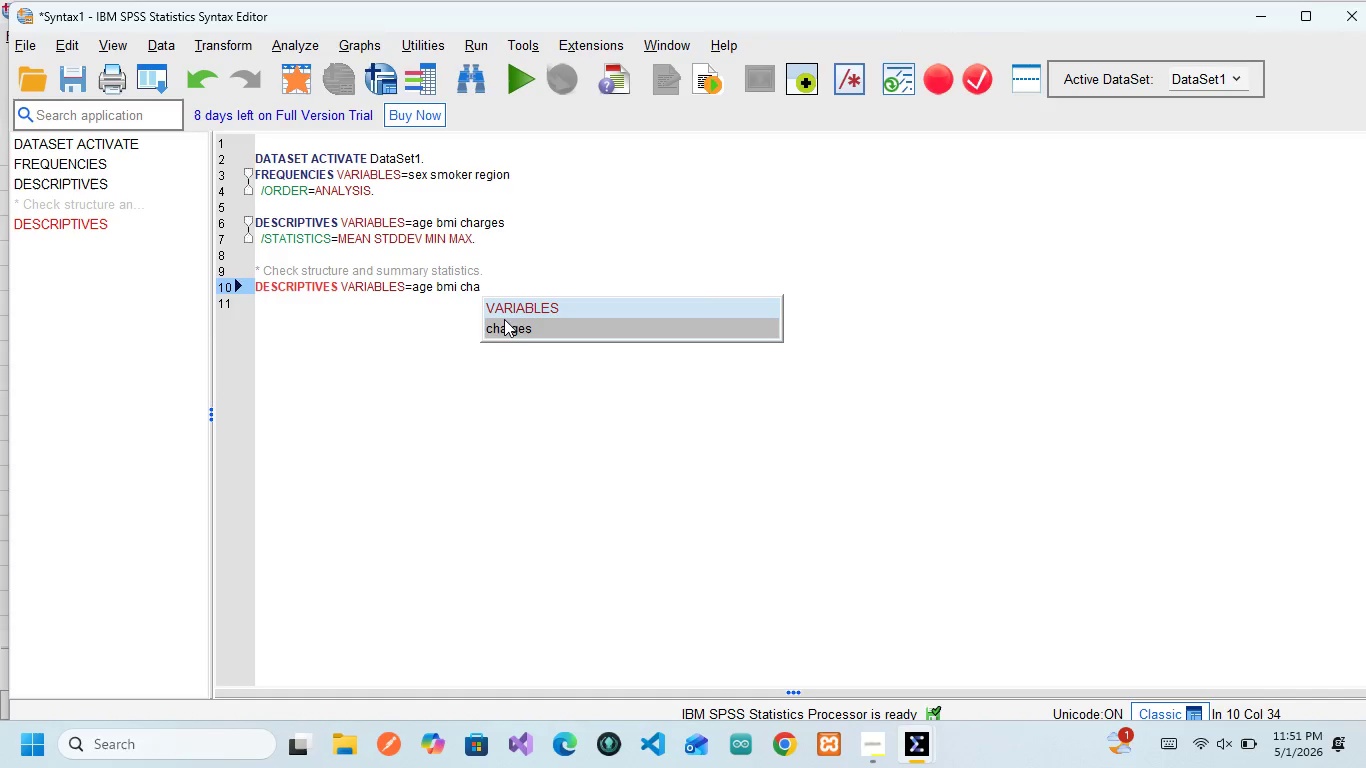 
left_click([512, 327])
 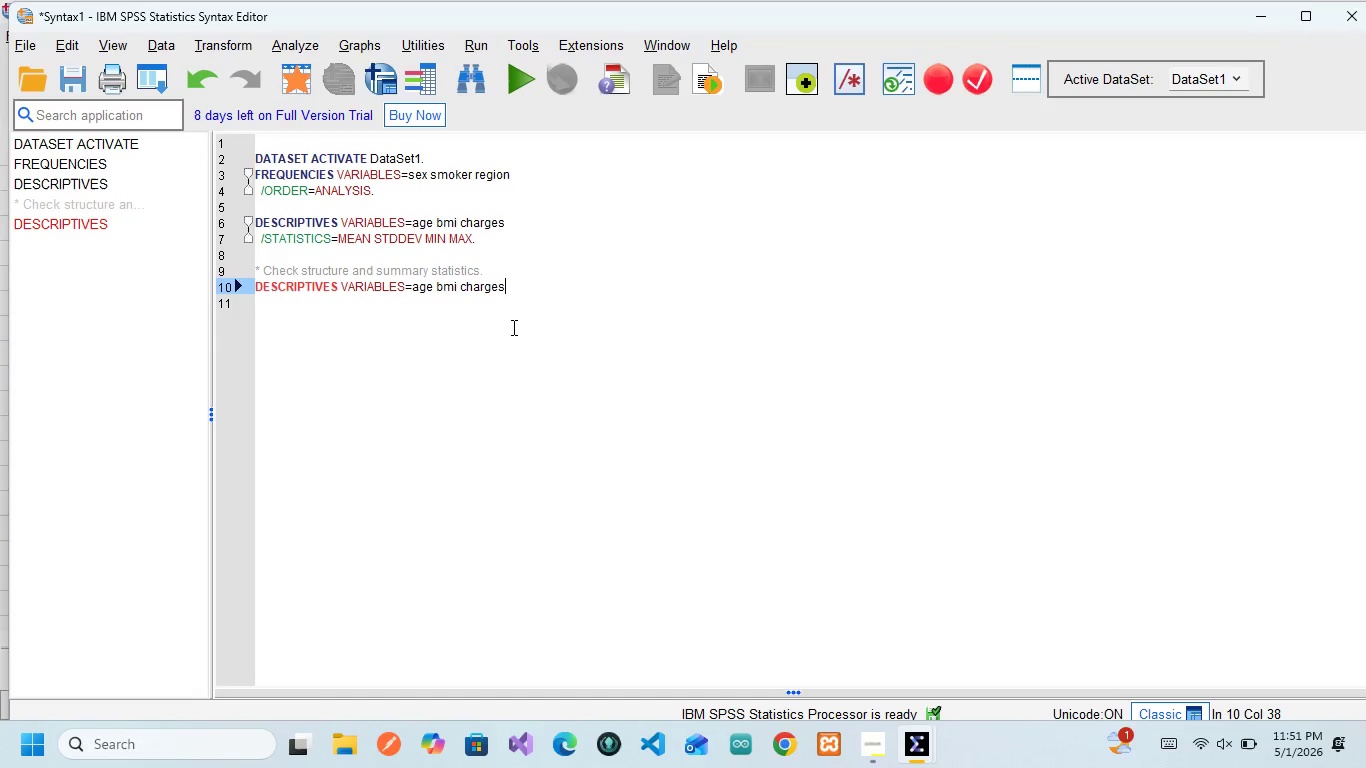 
key(Enter)
 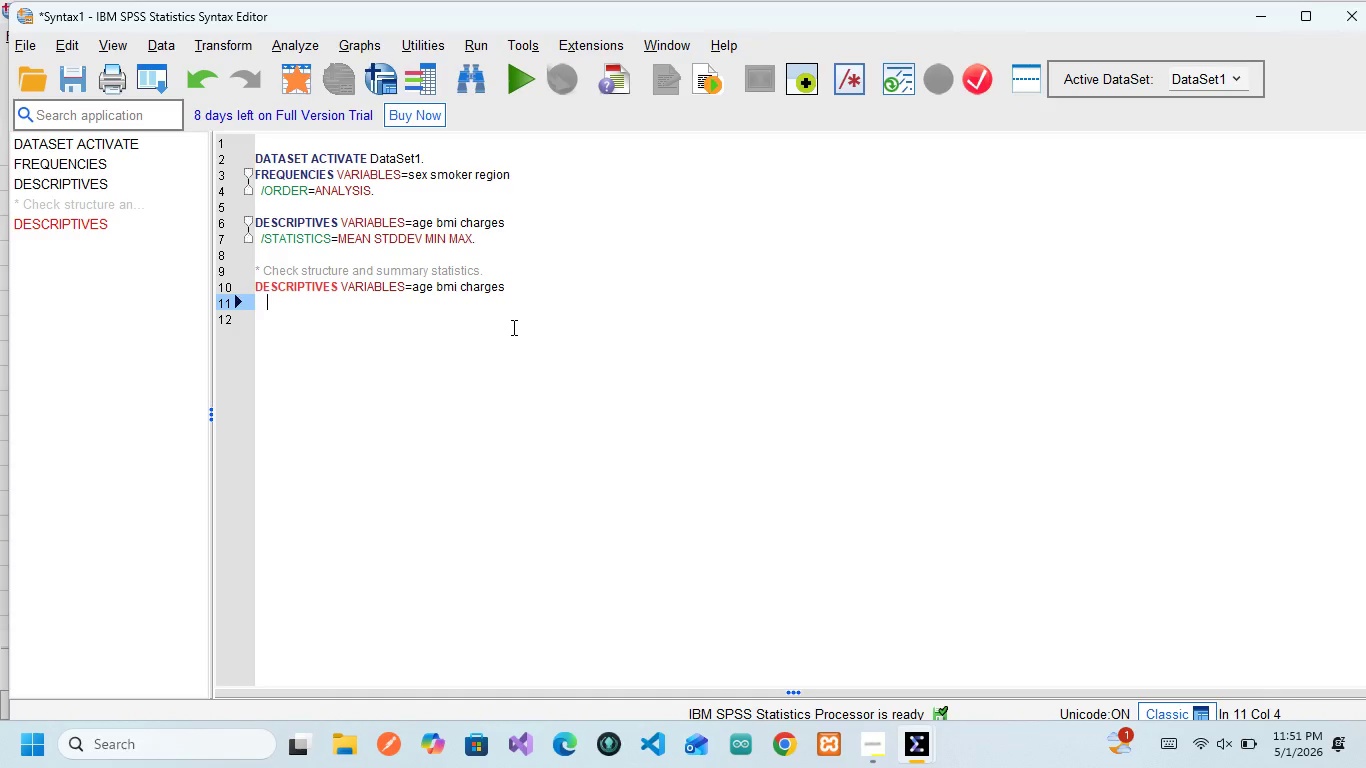 
type(/STATISTICS)
 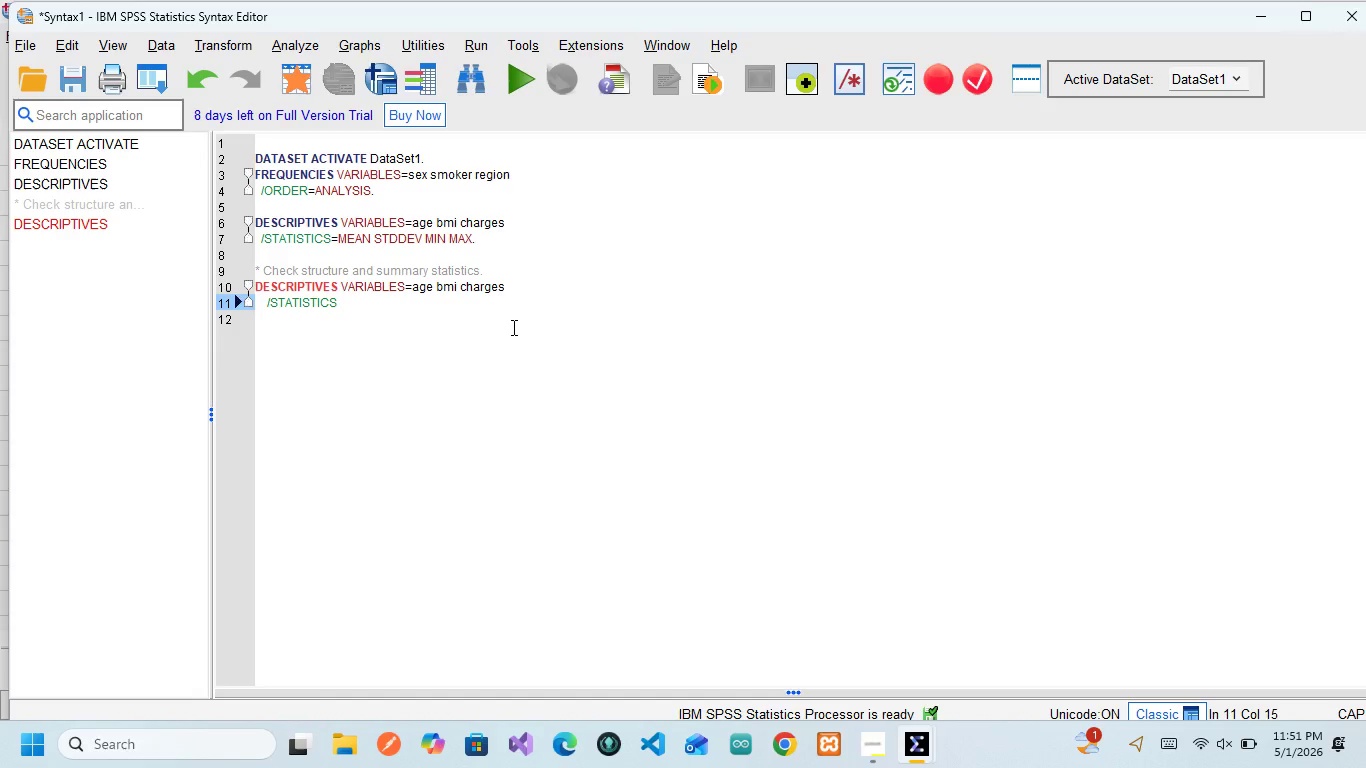 
type( )
key(Backspace)
type(=MEAN STDDEV)
 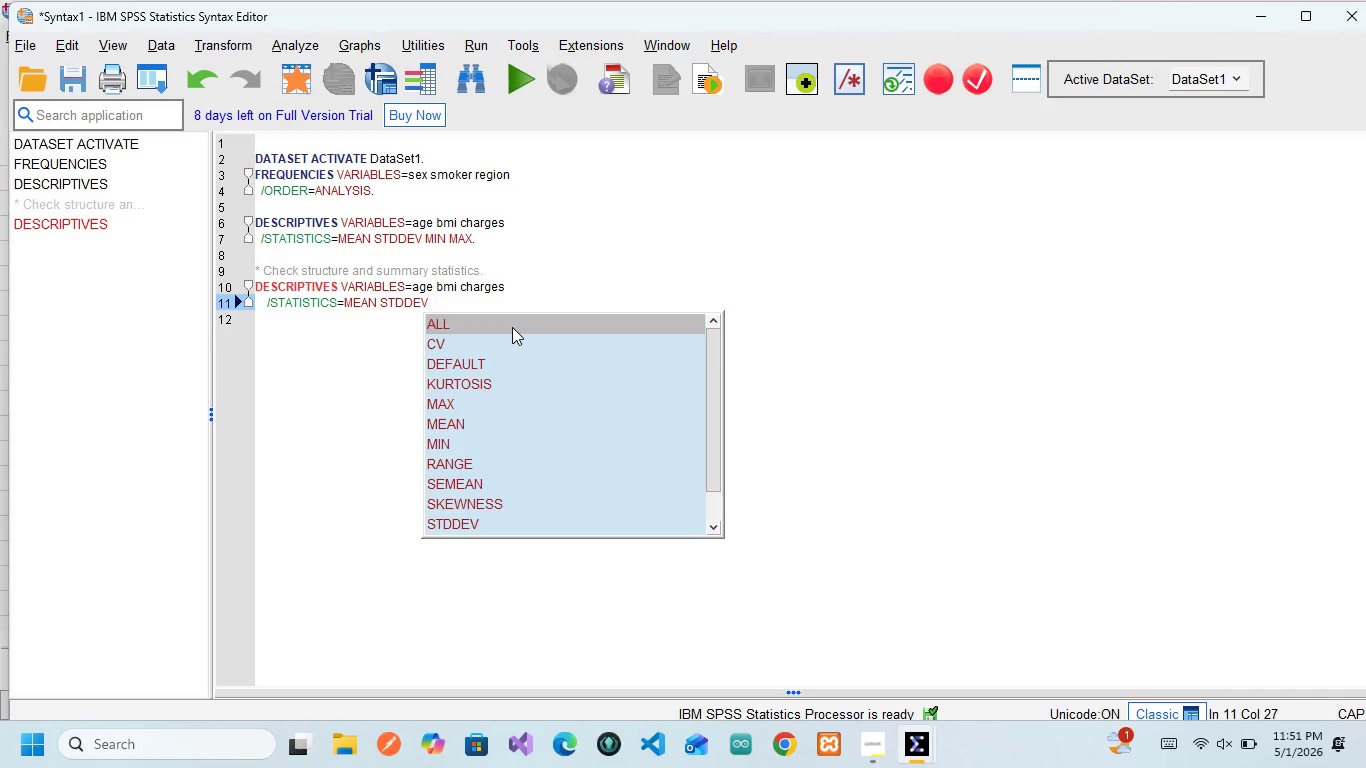 
type( MIN MAX.)
 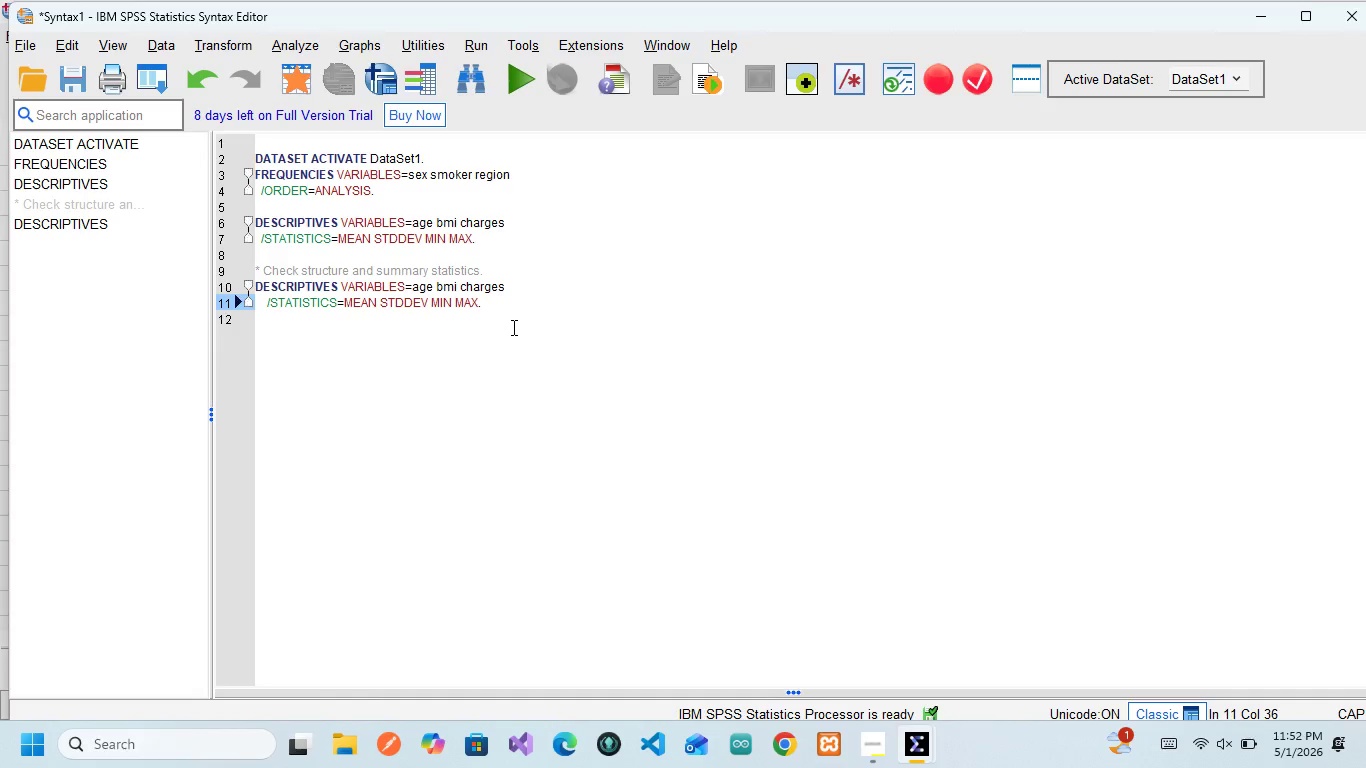 
wait(6.56)
 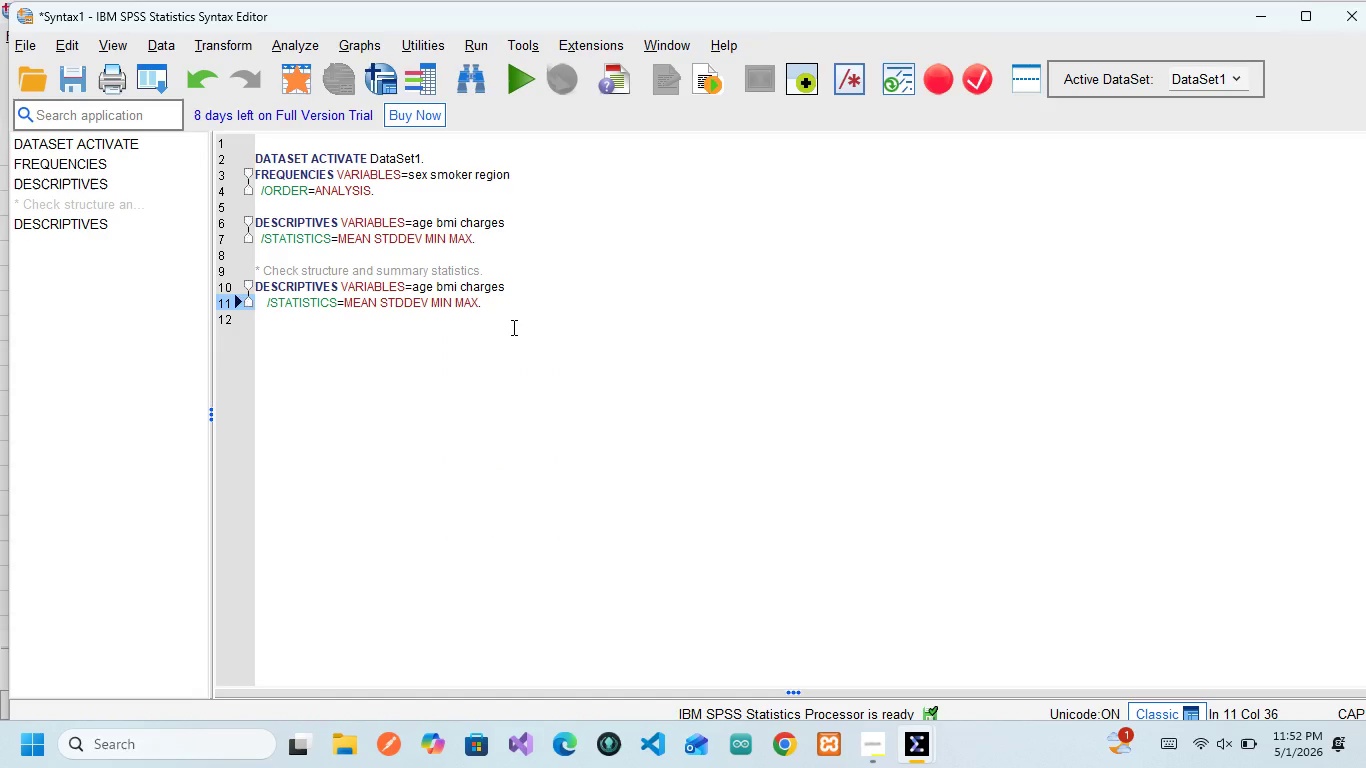 
key(Enter)
 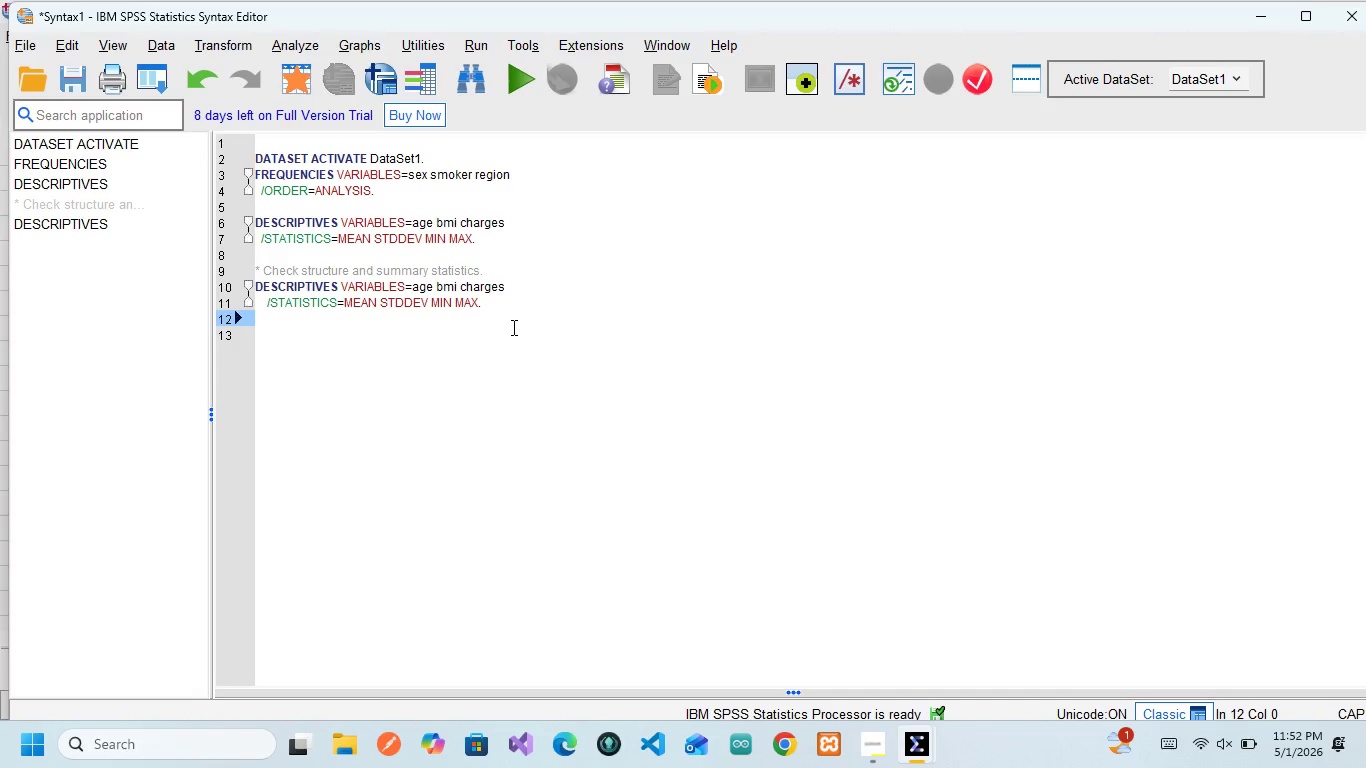 
key(Enter)
 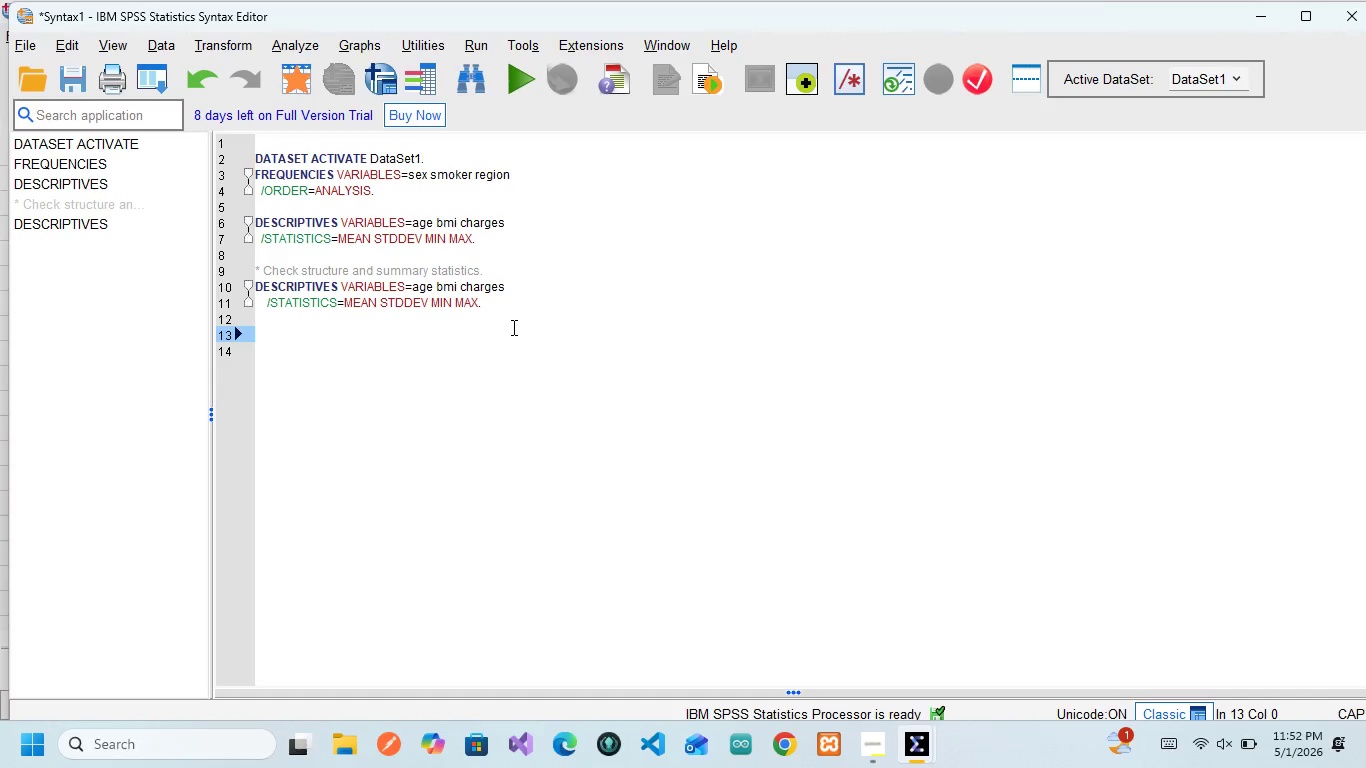 
wait(6.03)
 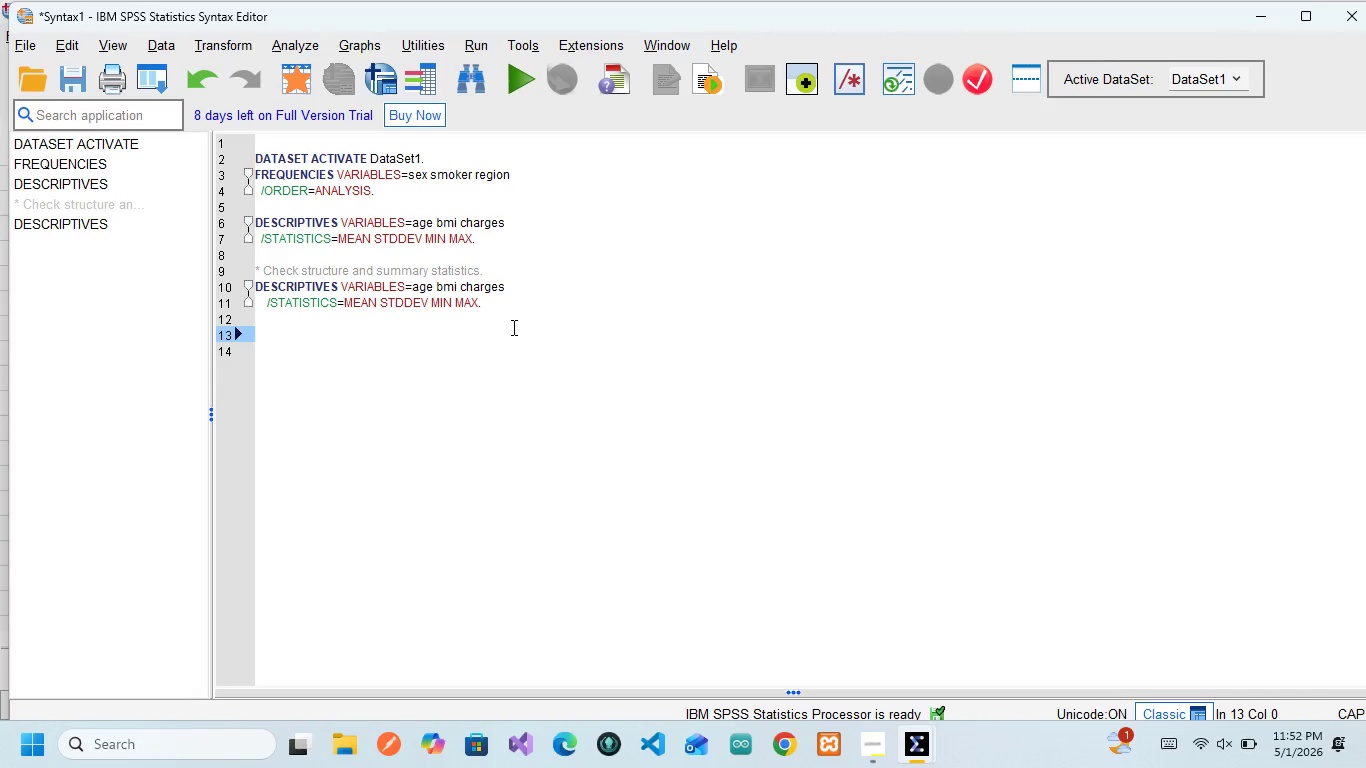 
key(Tab)
 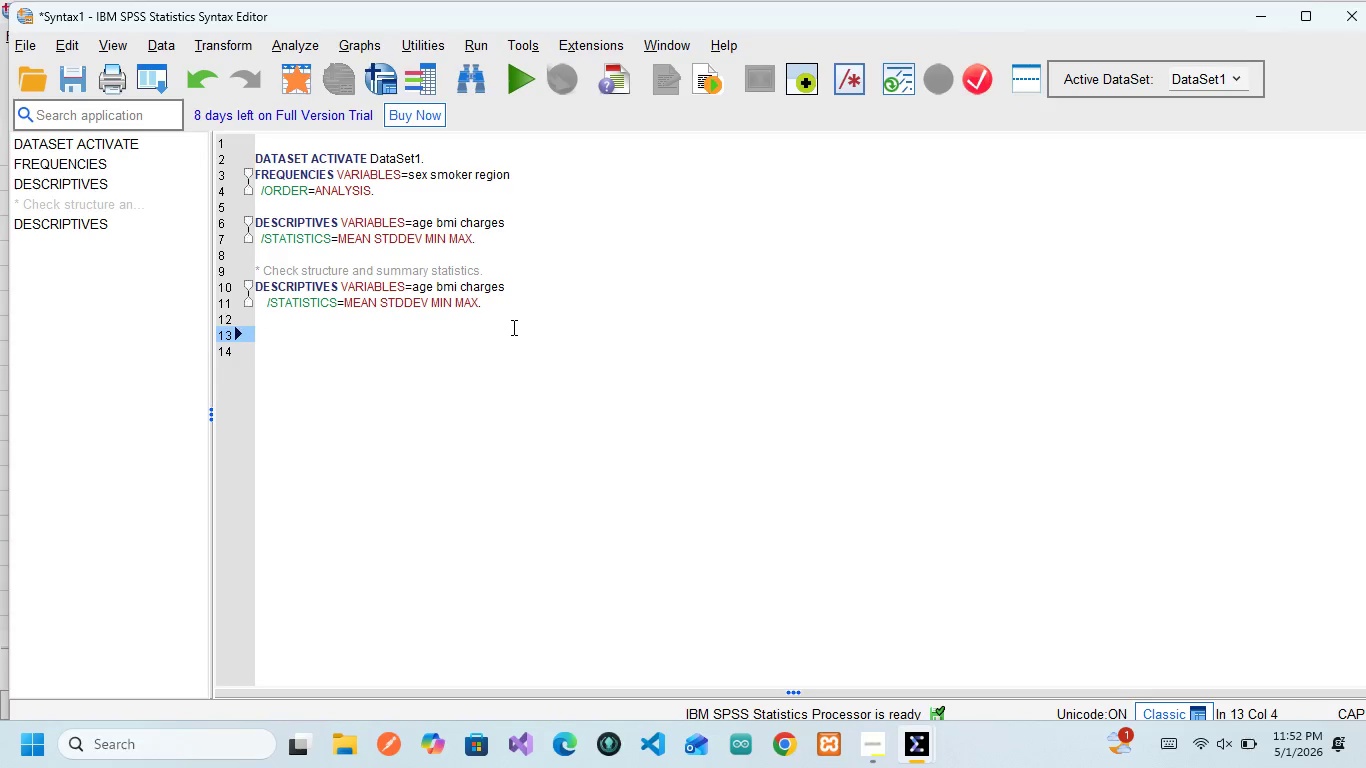 
key(Tab)
 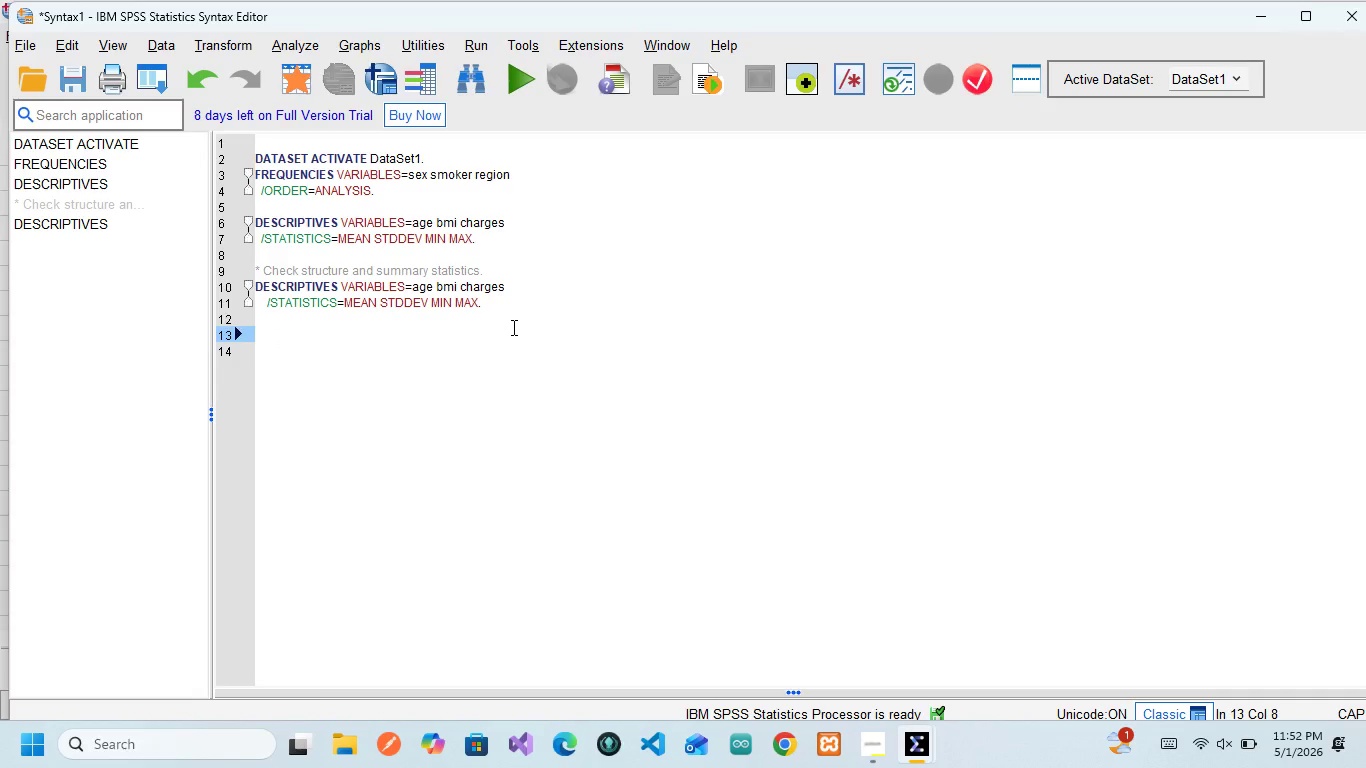 
wait(7.38)
 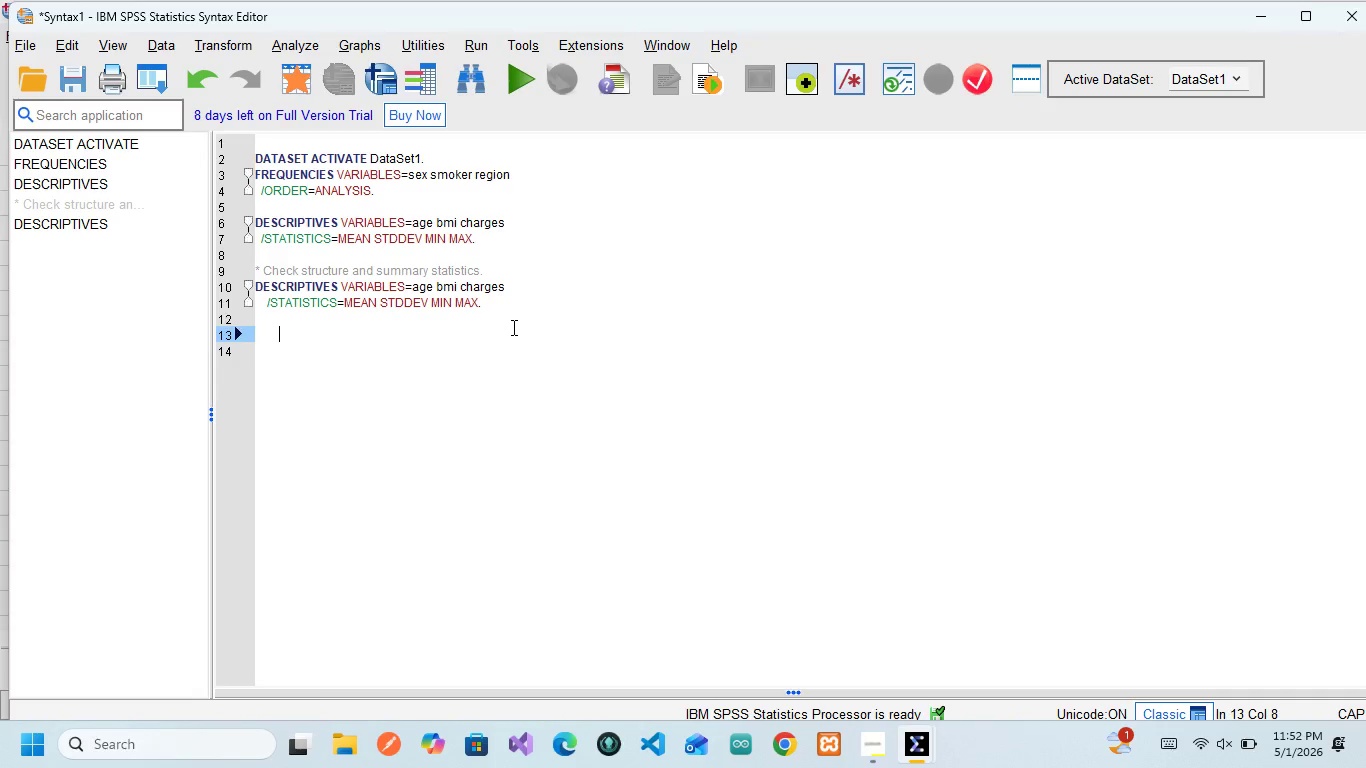 
type(spss)
 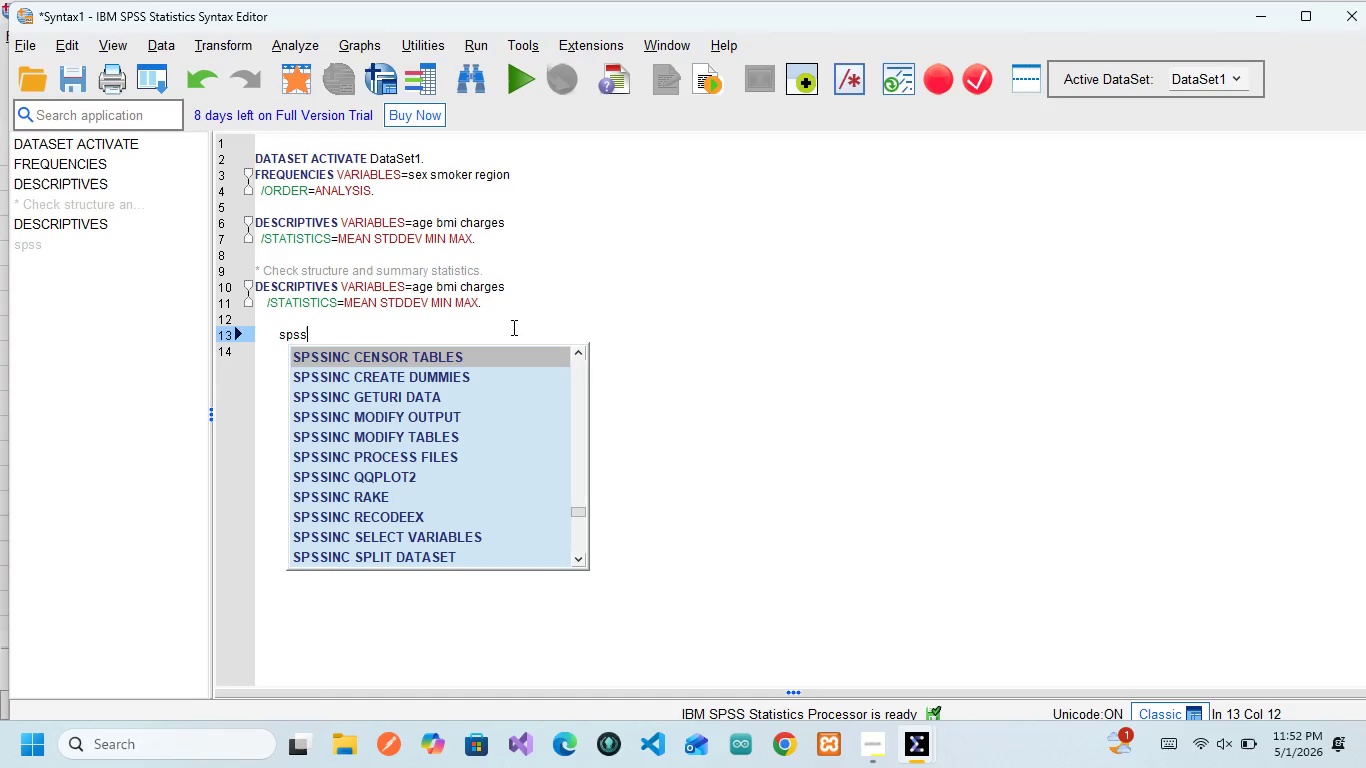 
key(Enter)
 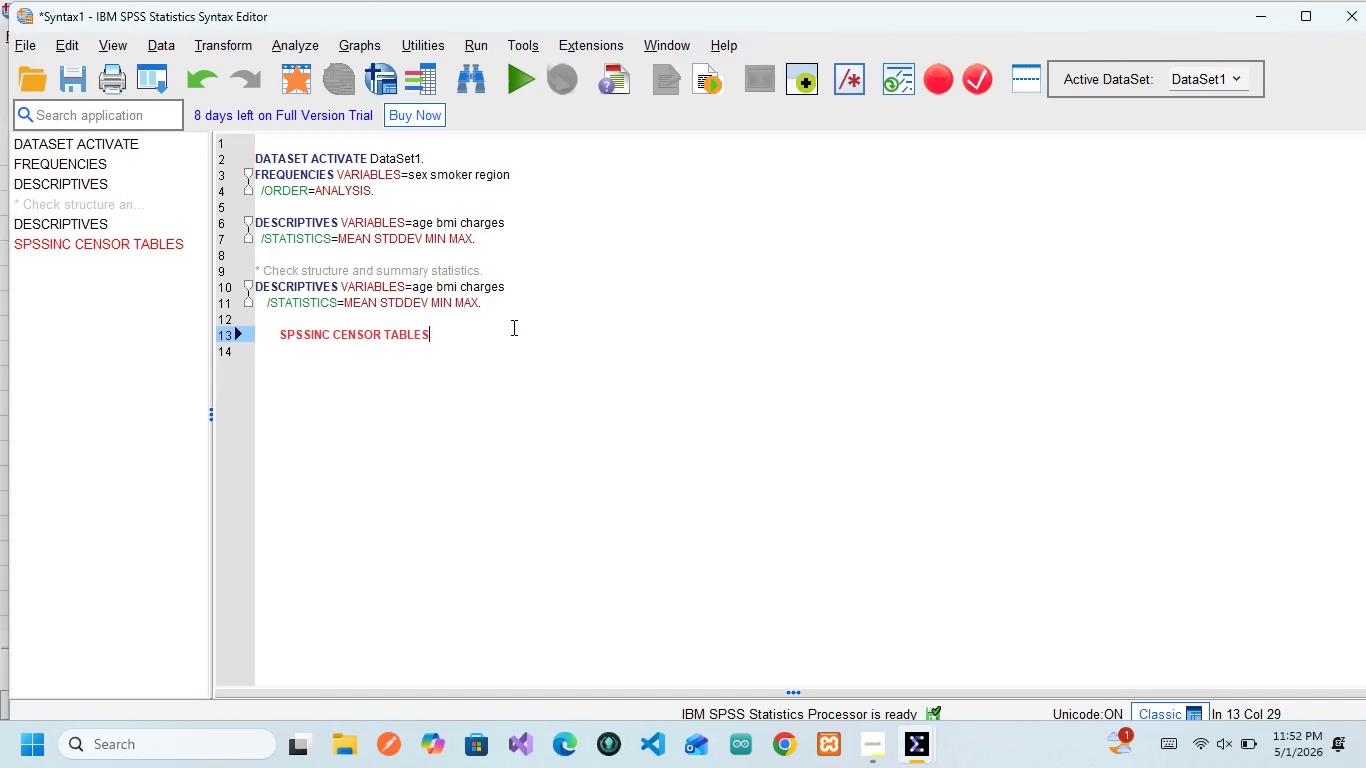 
key(Backspace)
 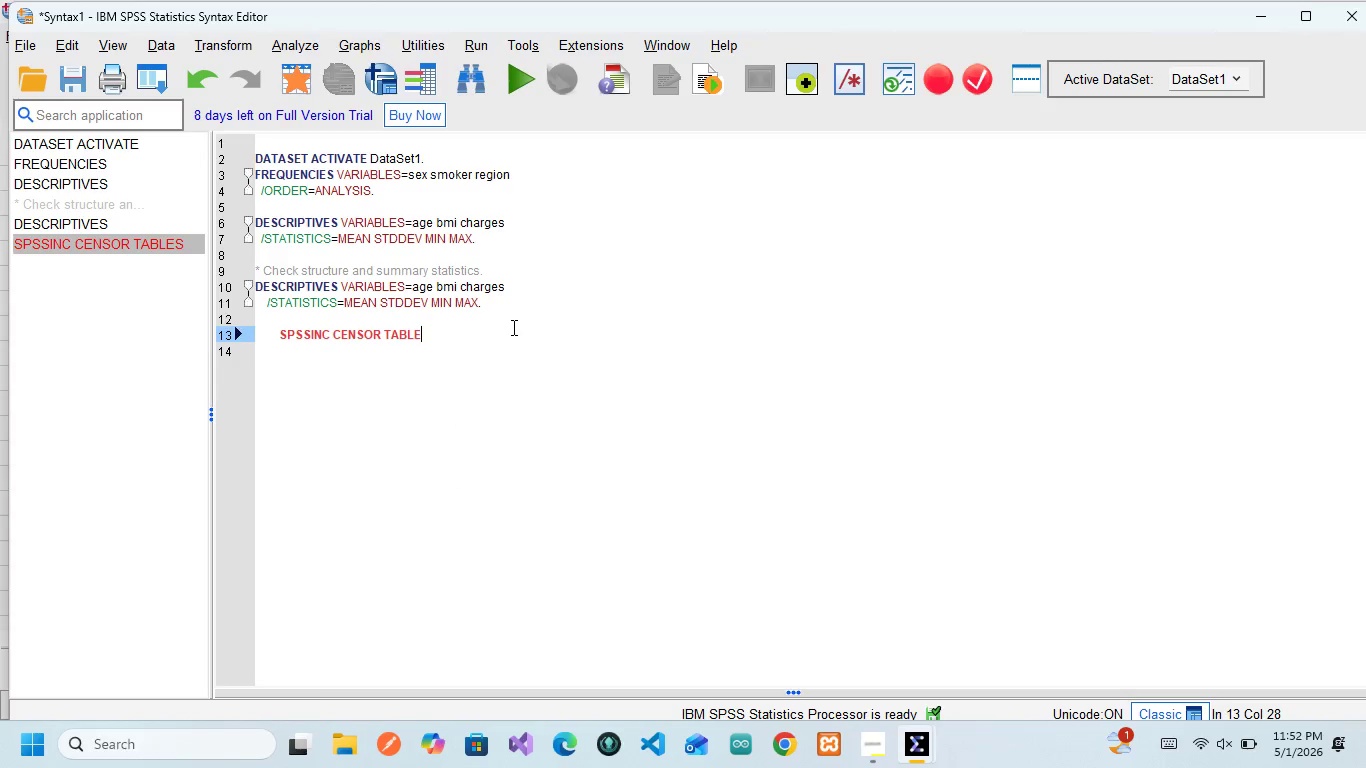 
key(Backspace)
 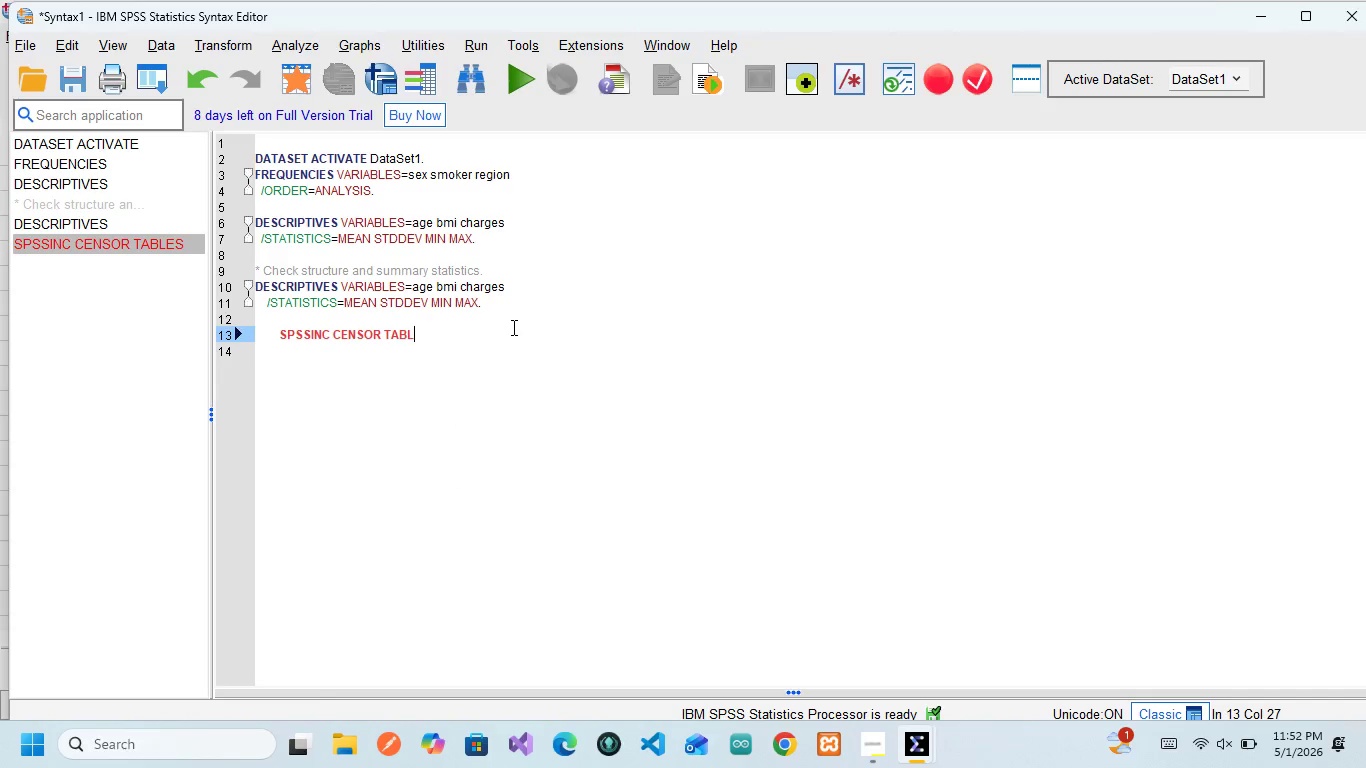 
hold_key(key=Backspace, duration=0.98)
 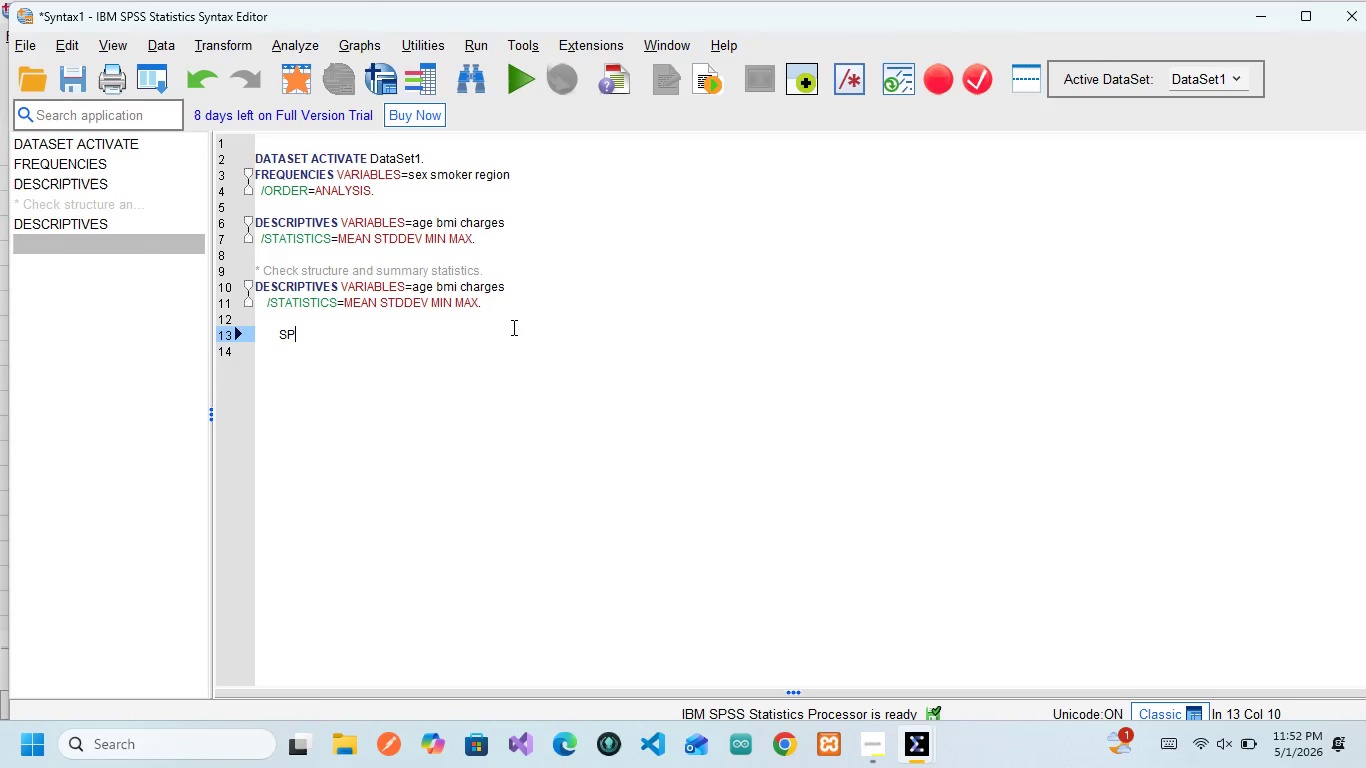 
key(Backspace)
 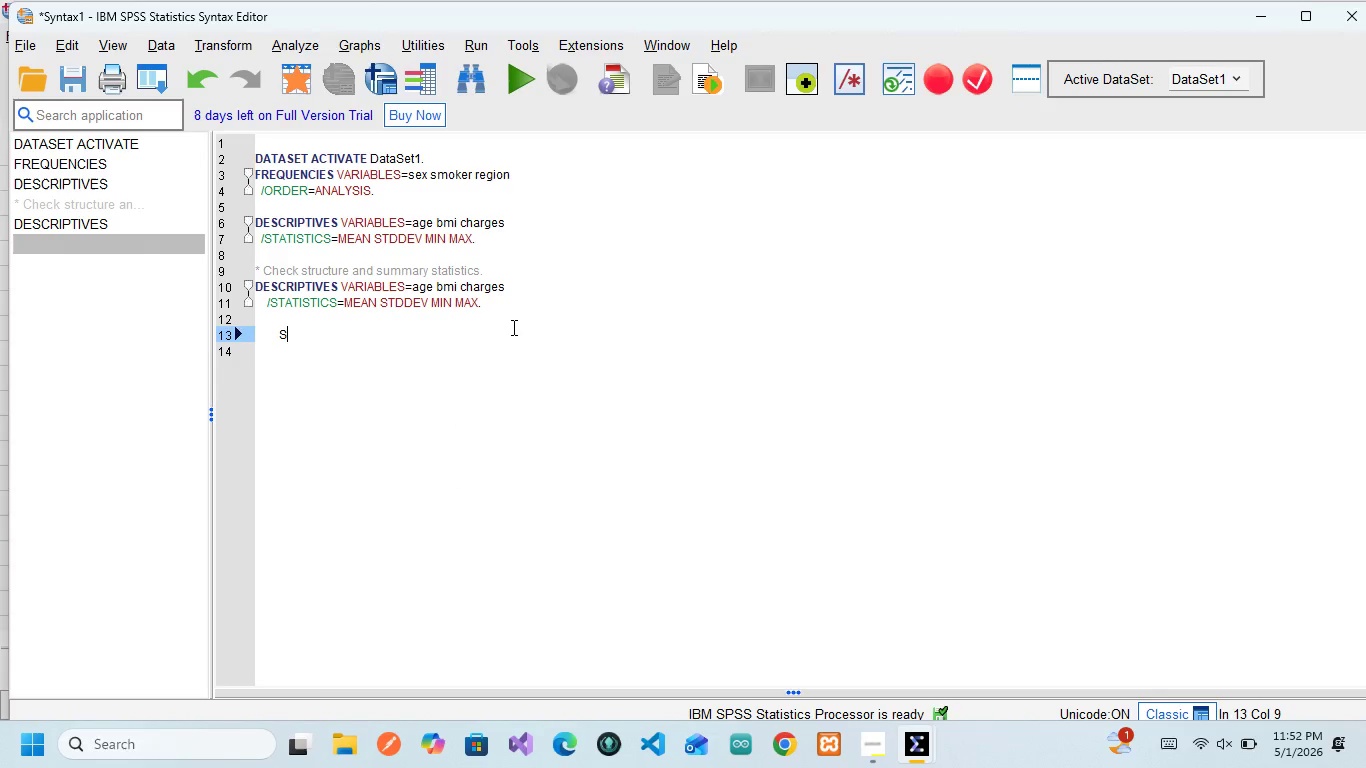 
key(Backspace)
 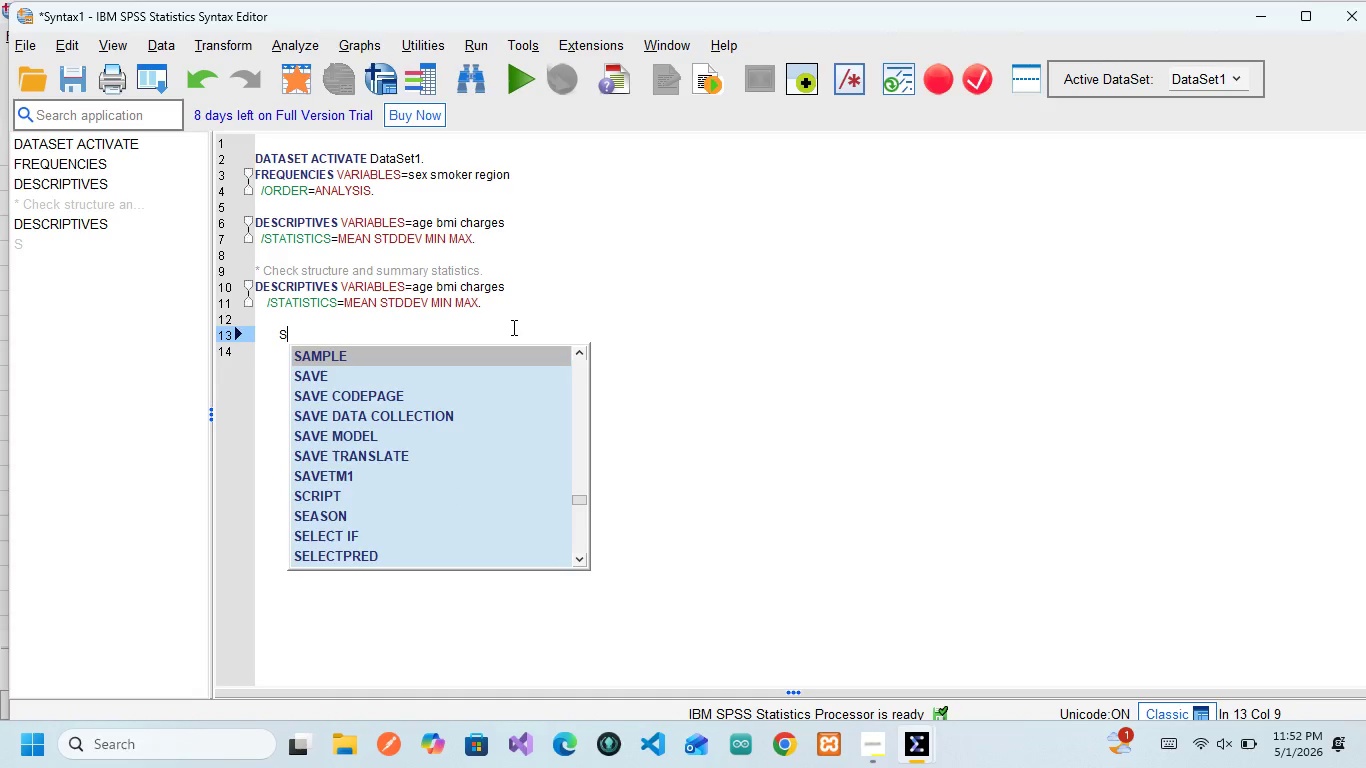 
key(Backspace)
 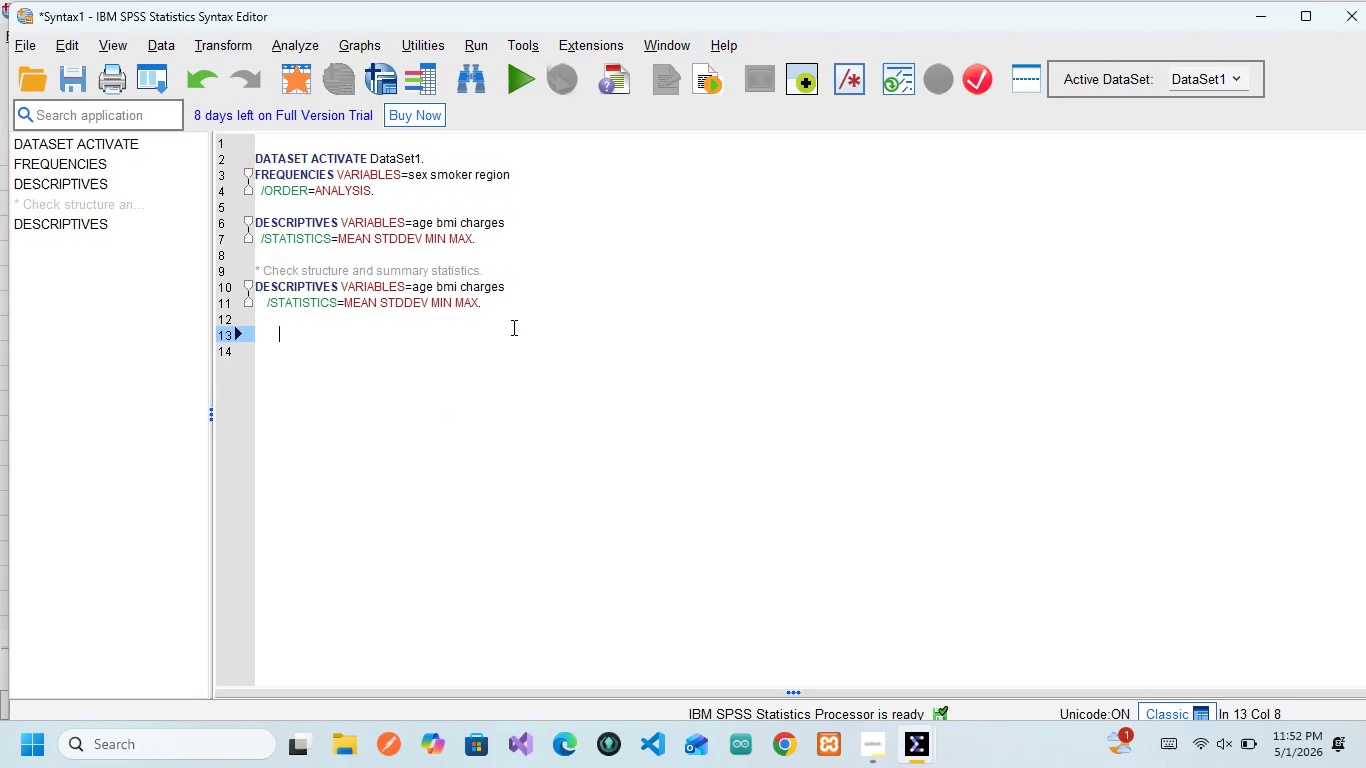 
key(Backspace)
 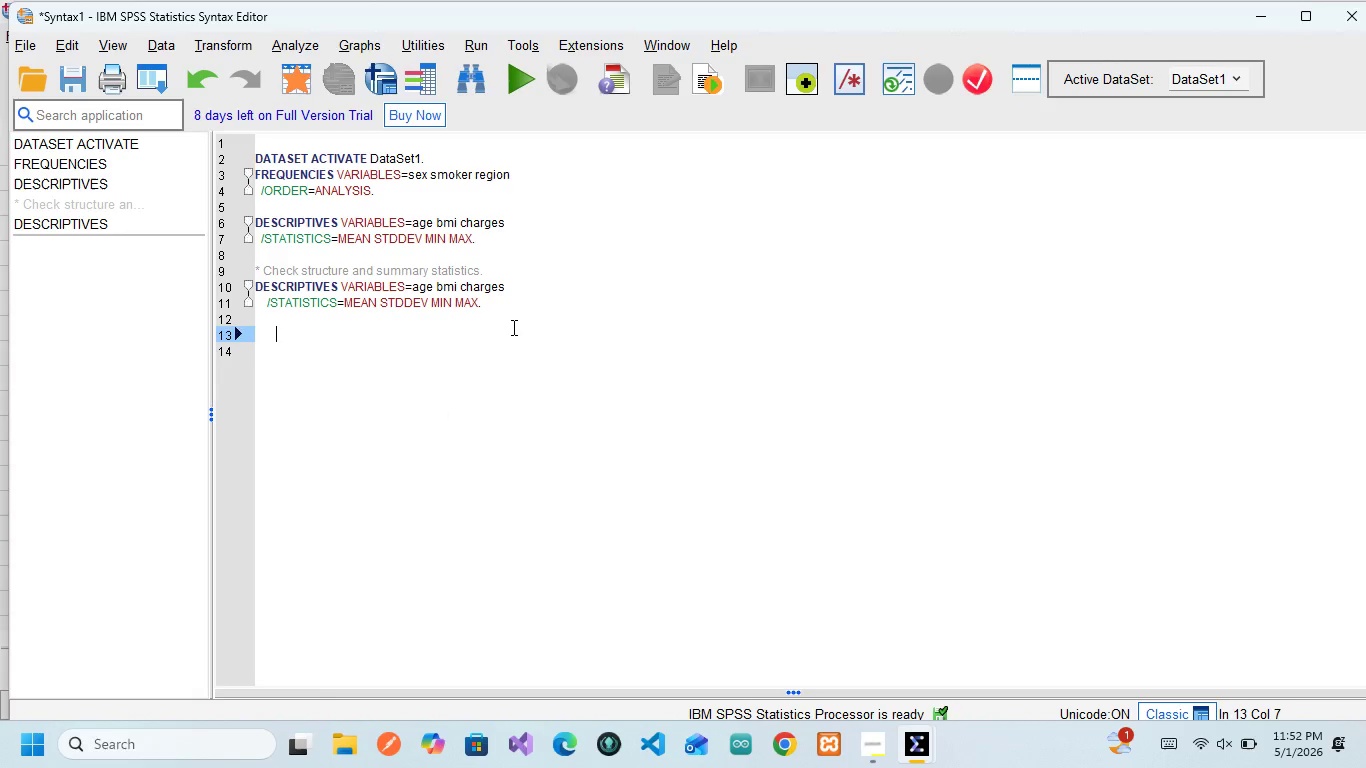 
key(Backspace)
 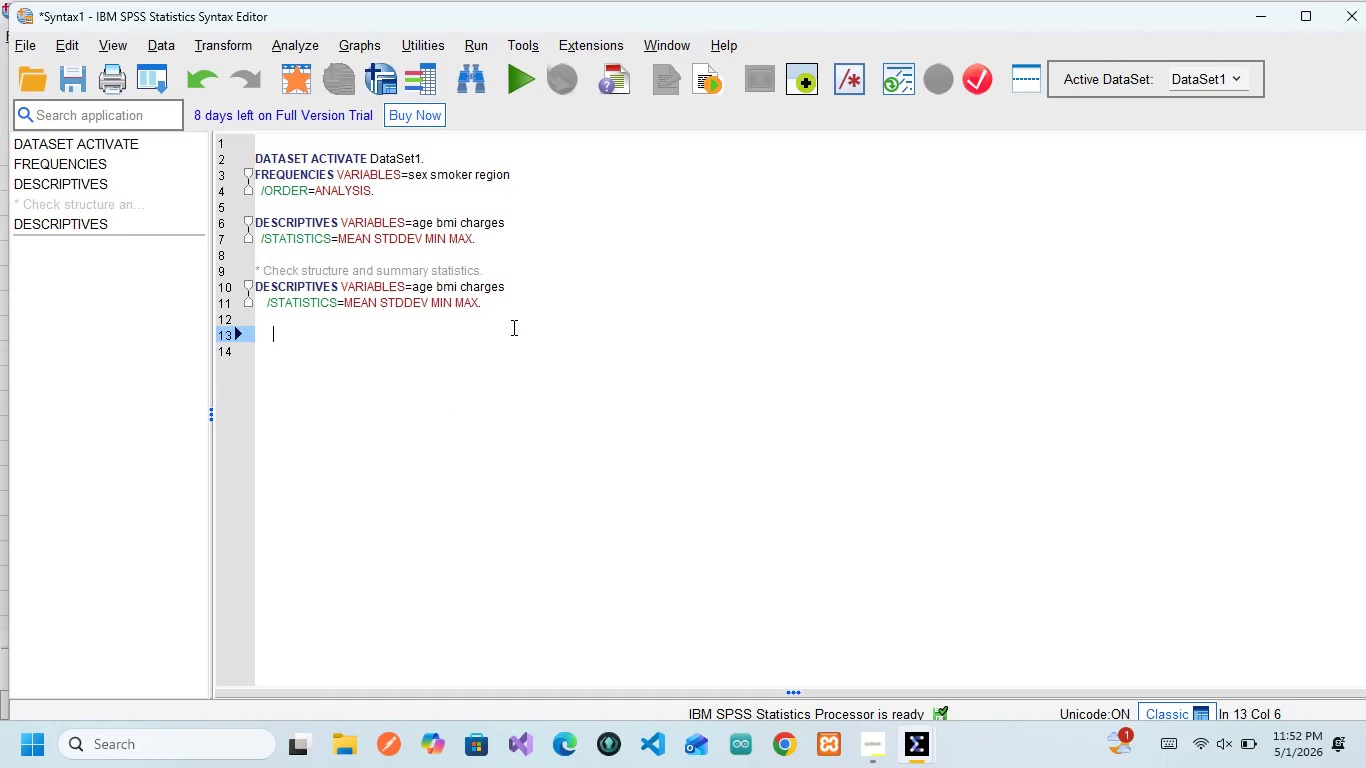 
key(Backspace)
 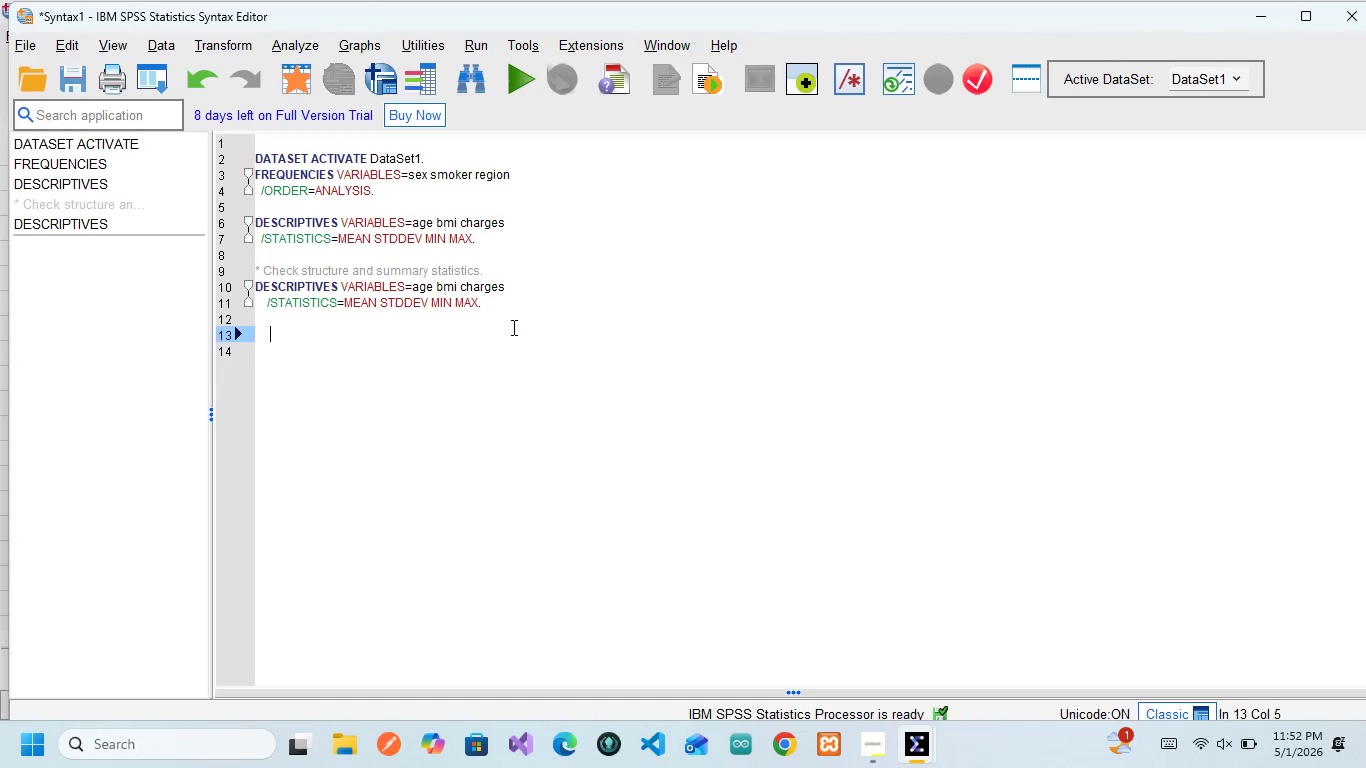 
key(Backspace)
 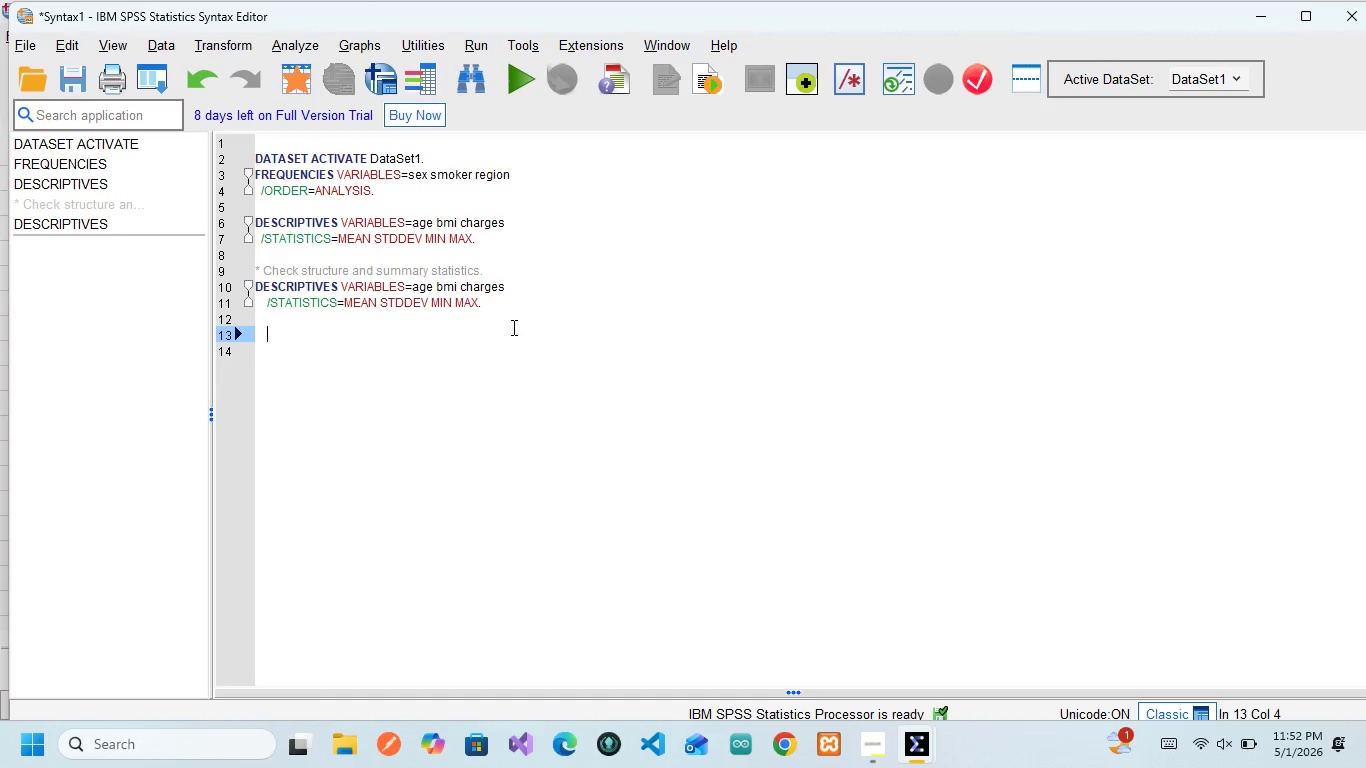 
key(Backspace)
 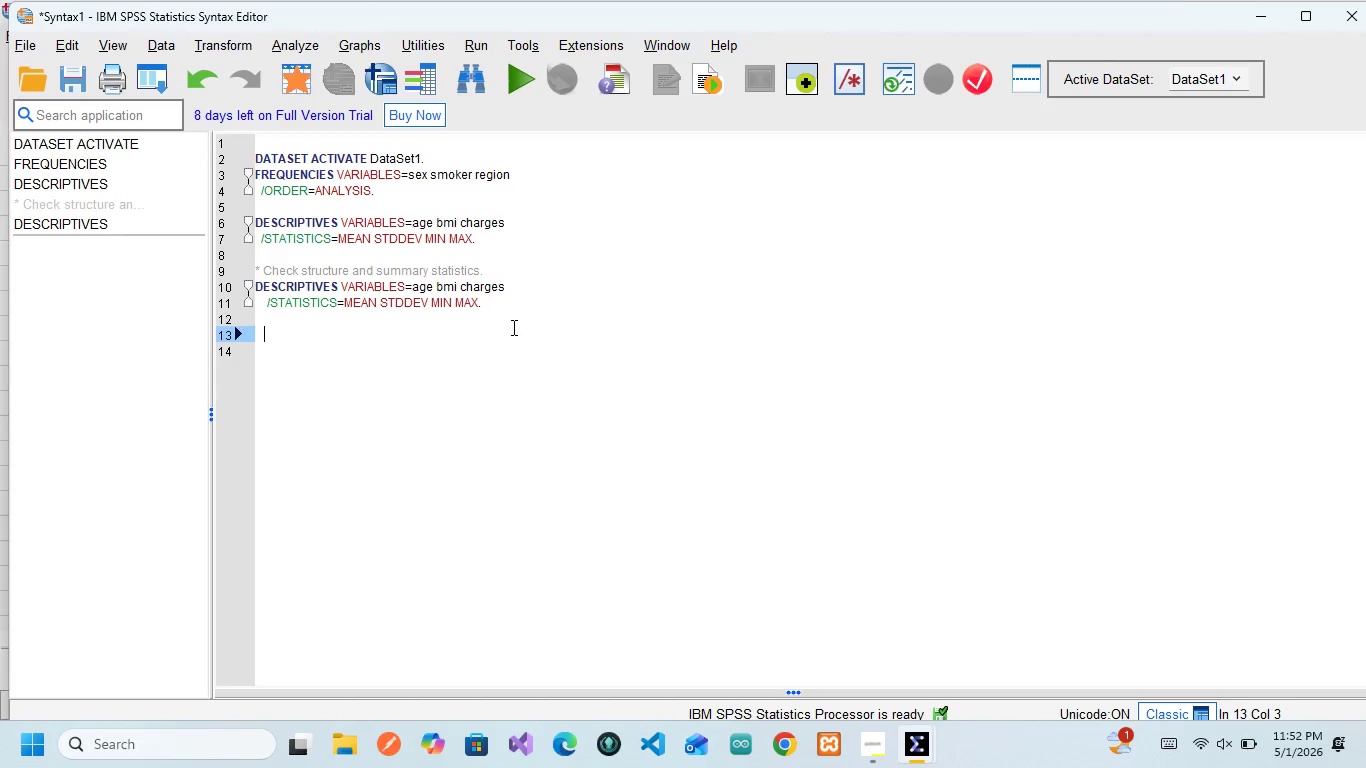 
key(Backspace)
 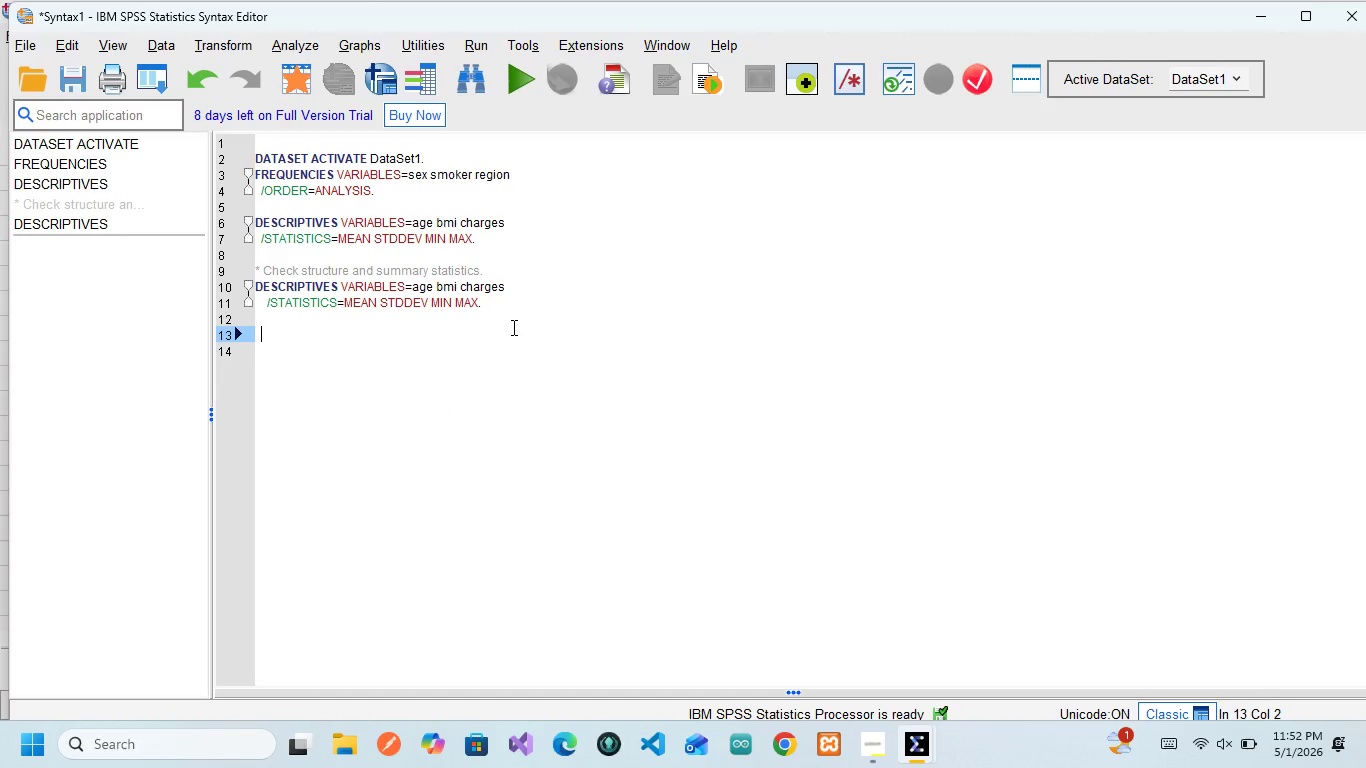 
key(Backspace)
 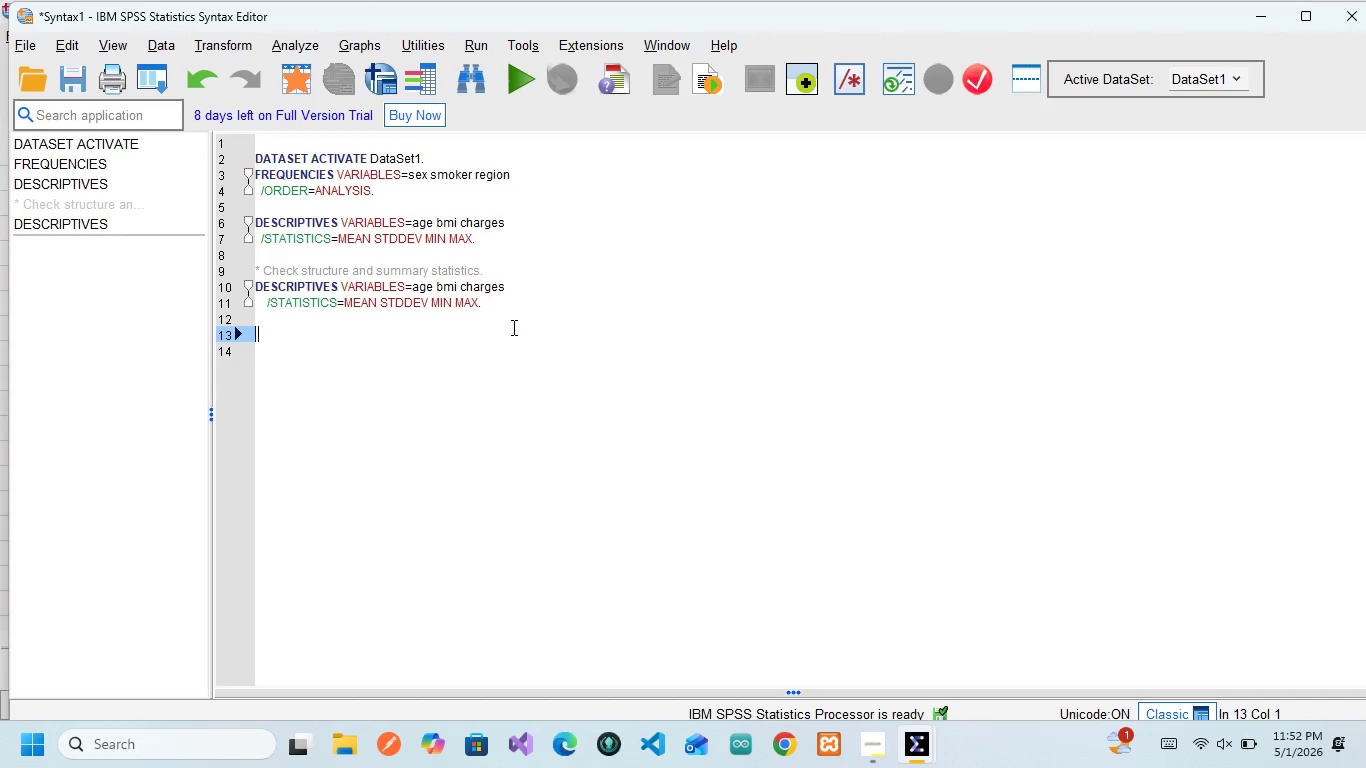 
key(Backspace)
 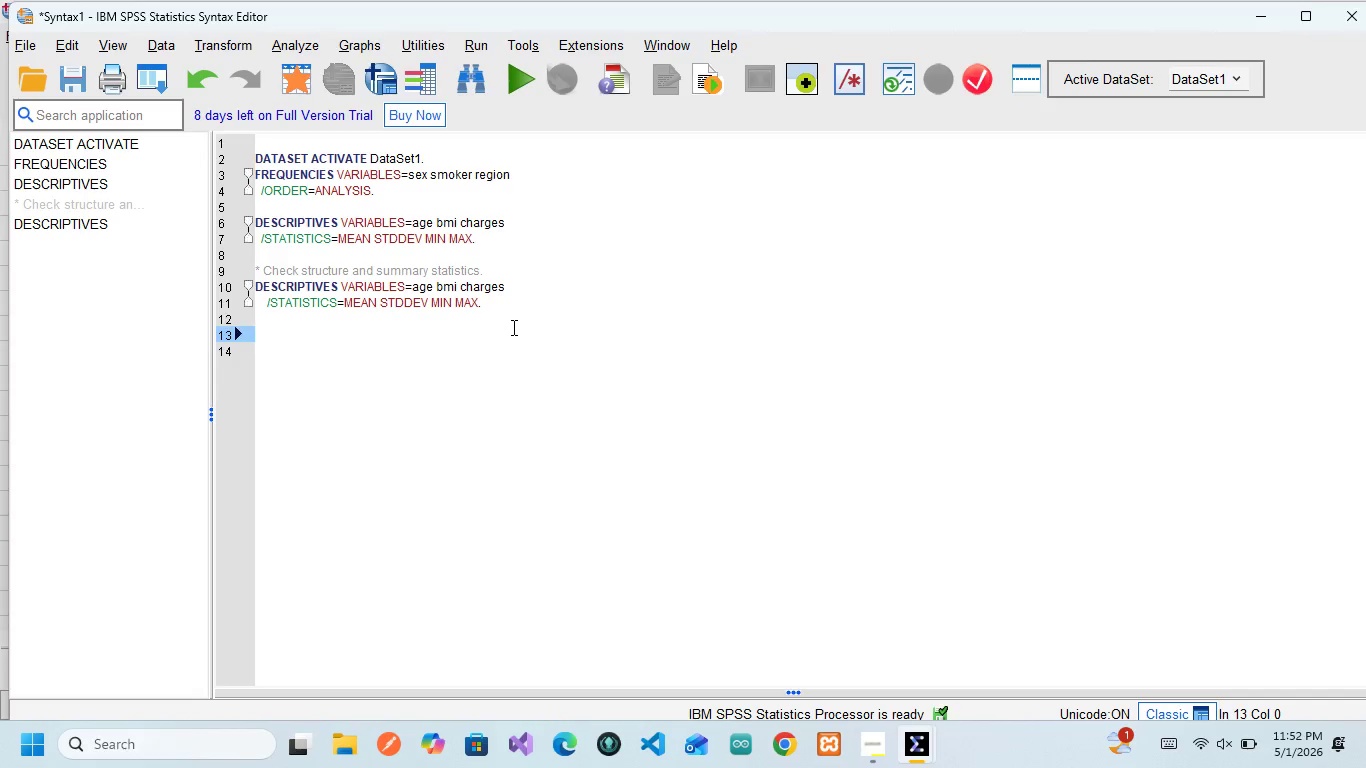 
wait(5.92)
 